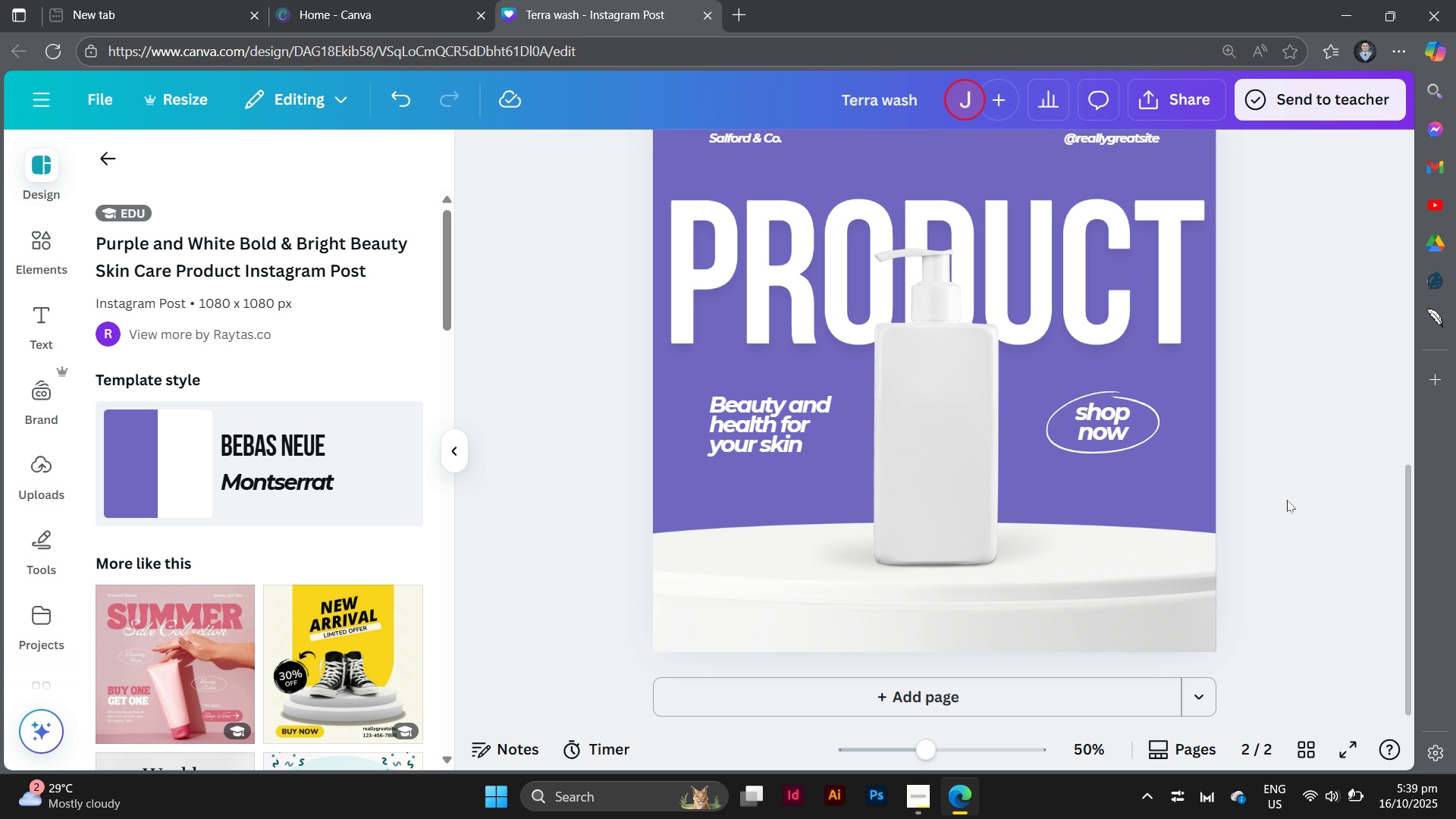 
scroll: coordinate [1287, 500], scroll_direction: up, amount: 7.0
 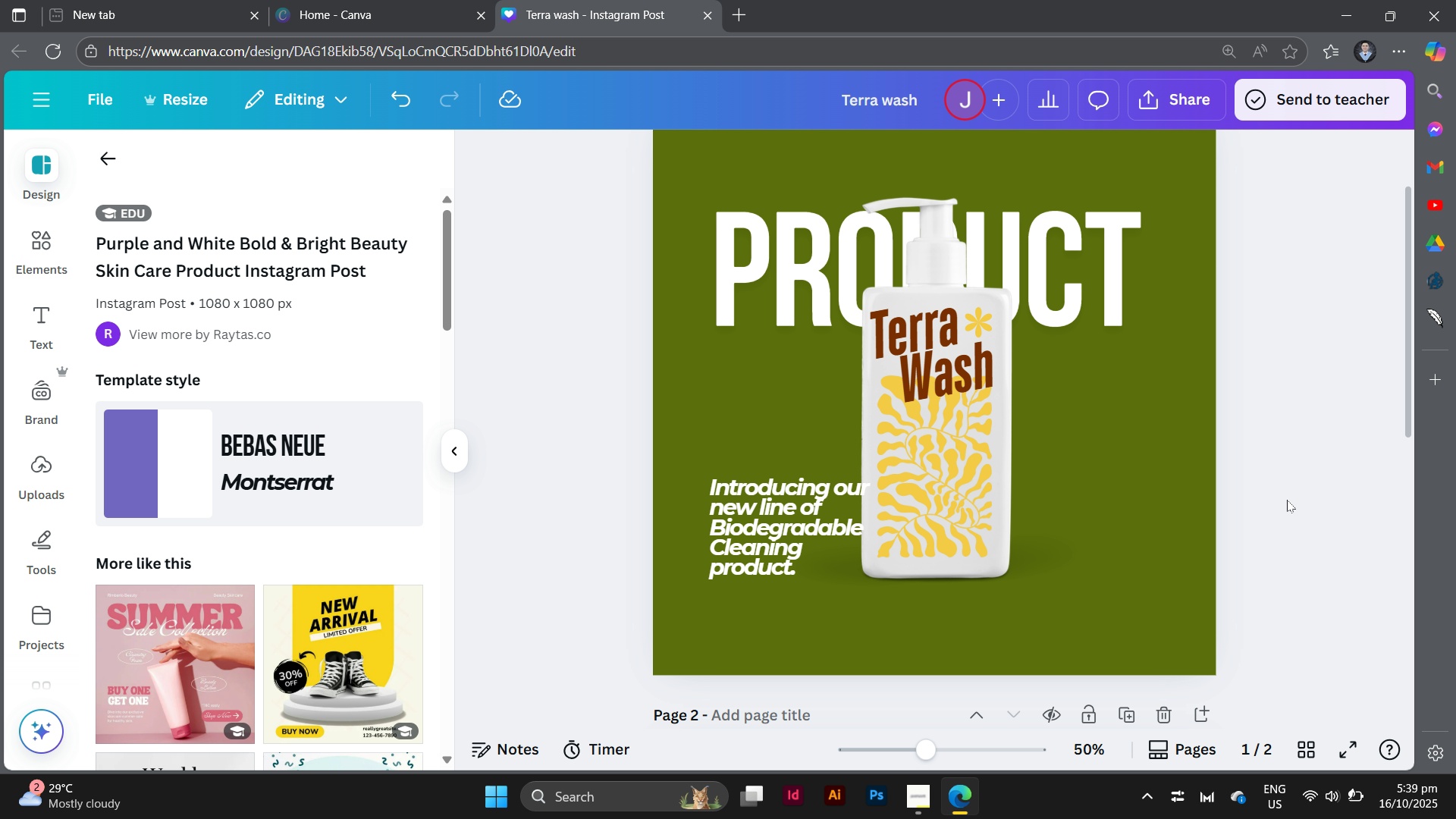 
scroll: coordinate [1287, 500], scroll_direction: down, amount: 2.0
 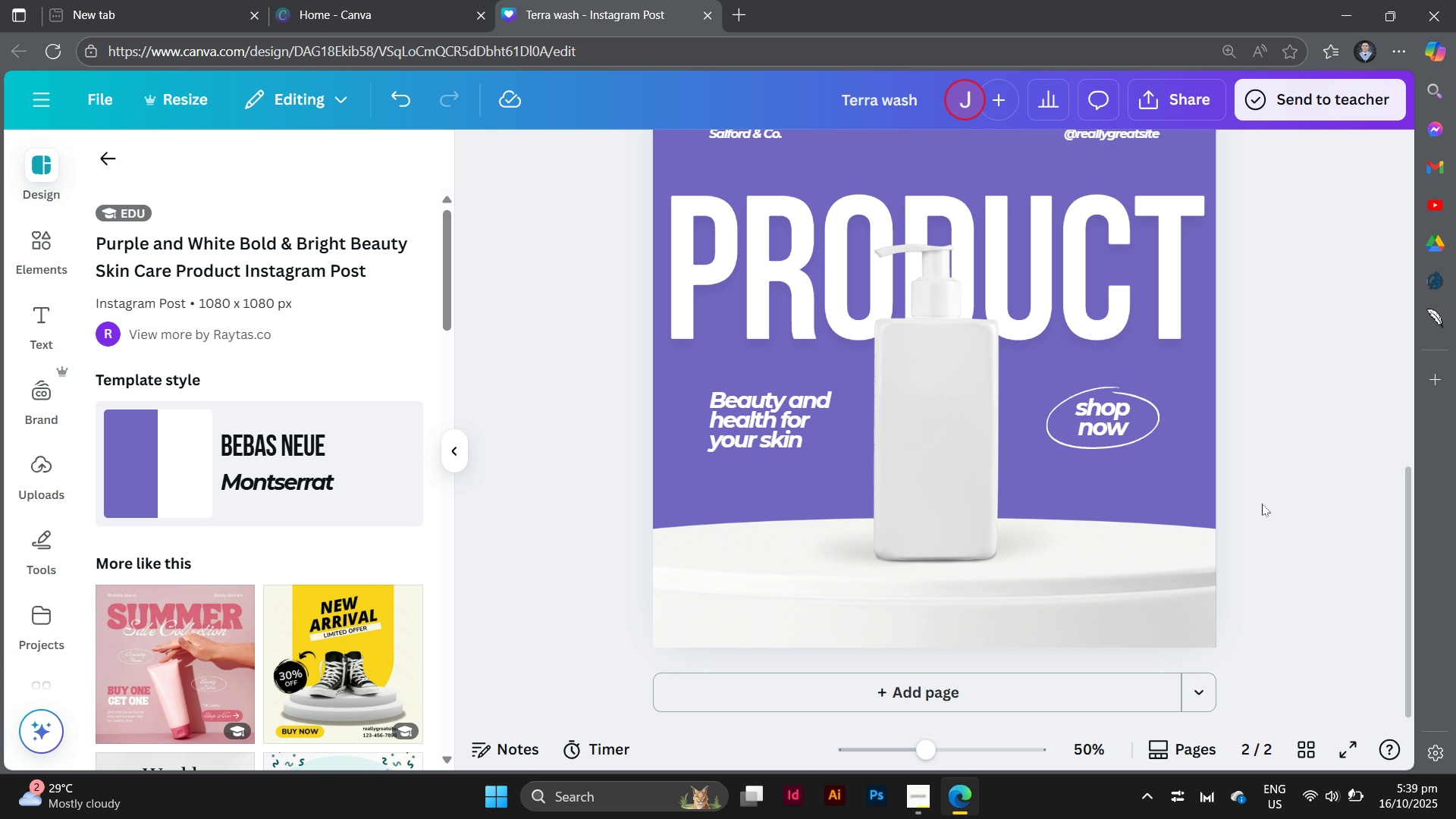 
left_click([1098, 552])
 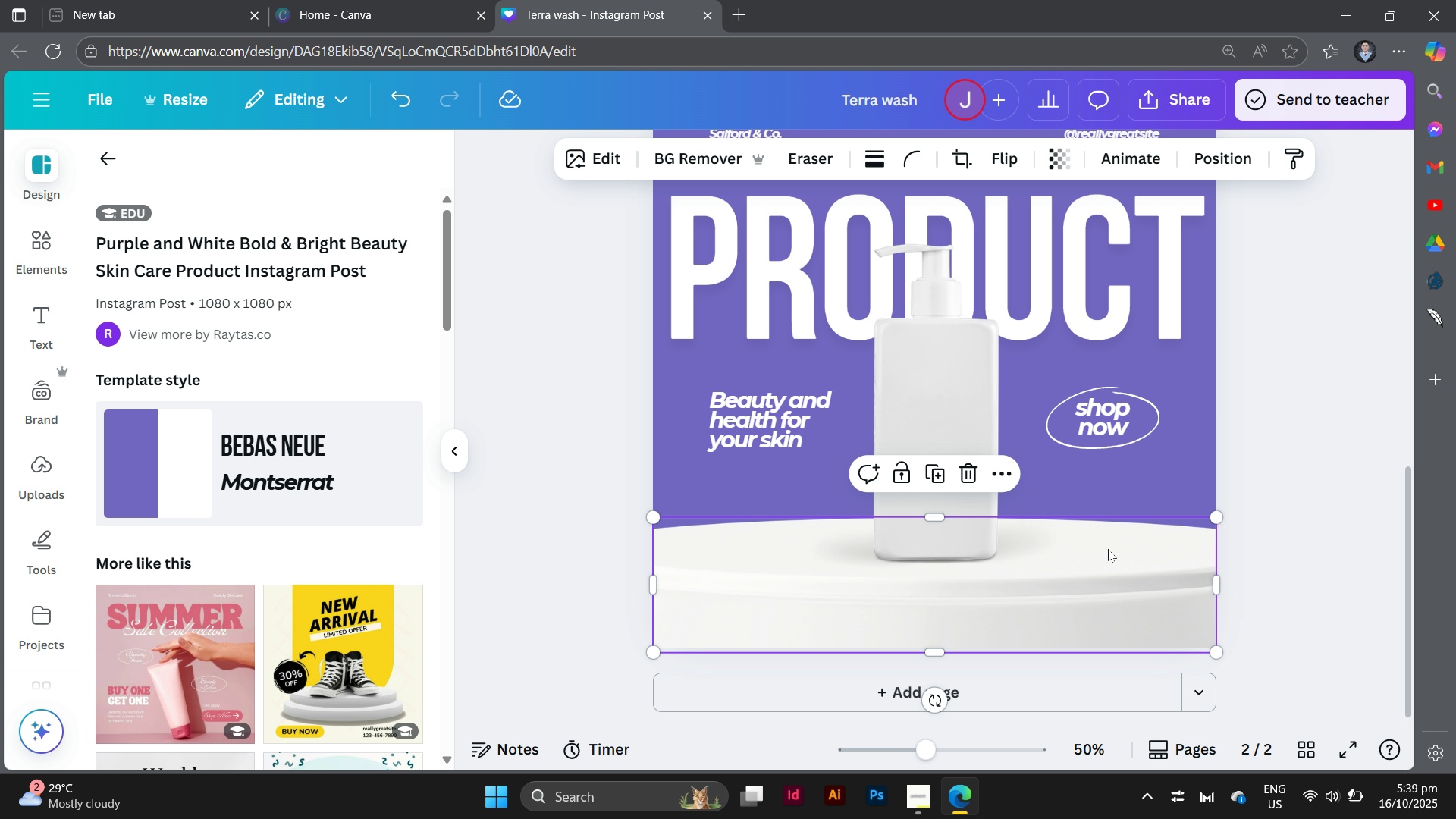 
hold_key(key=AltLeft, duration=1.16)
left_click_drag(start_coordinate=[1106, 572], to_coordinate=[1094, 0])
 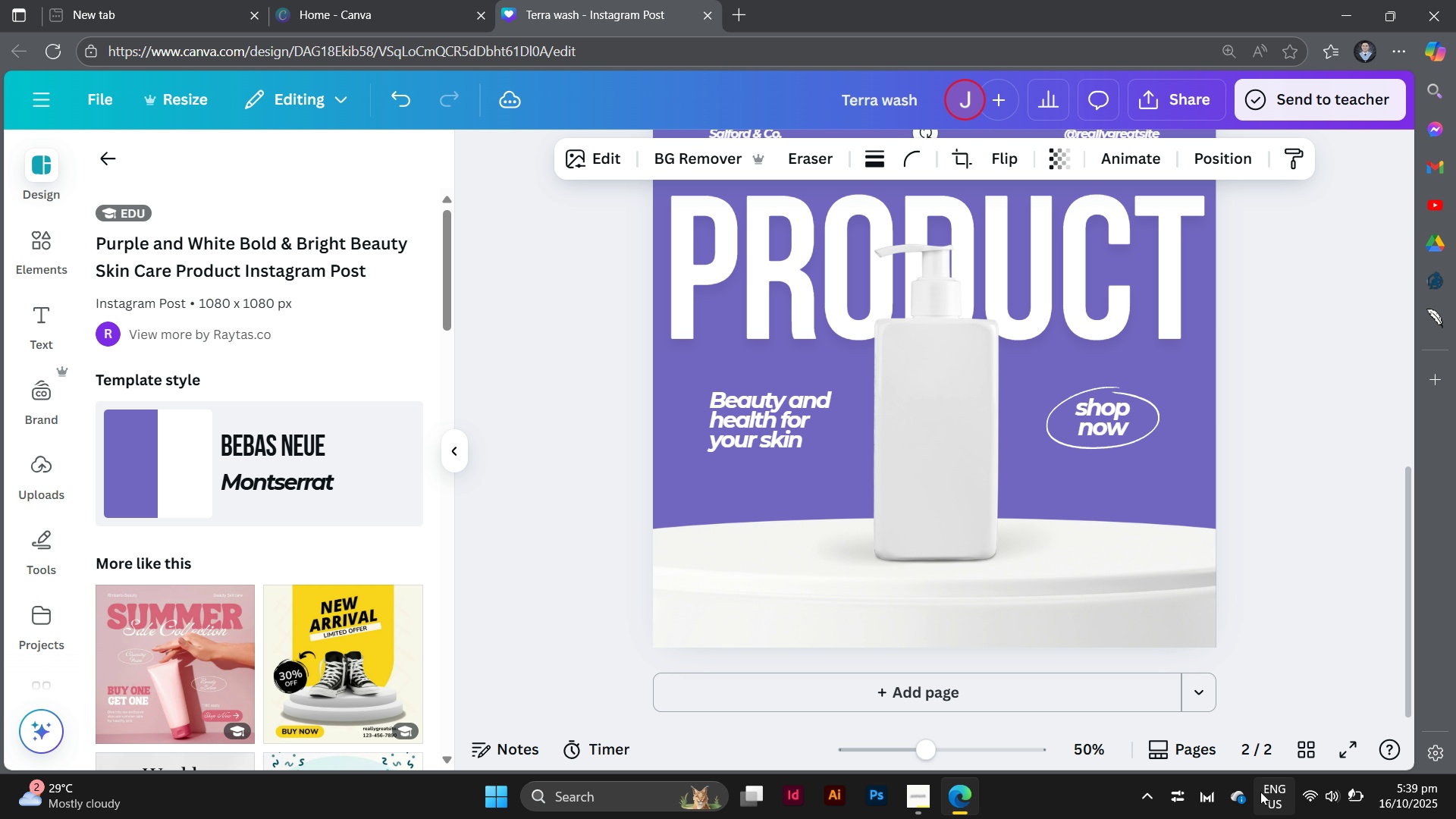 
scroll: coordinate [1257, 590], scroll_direction: up, amount: 12.0
 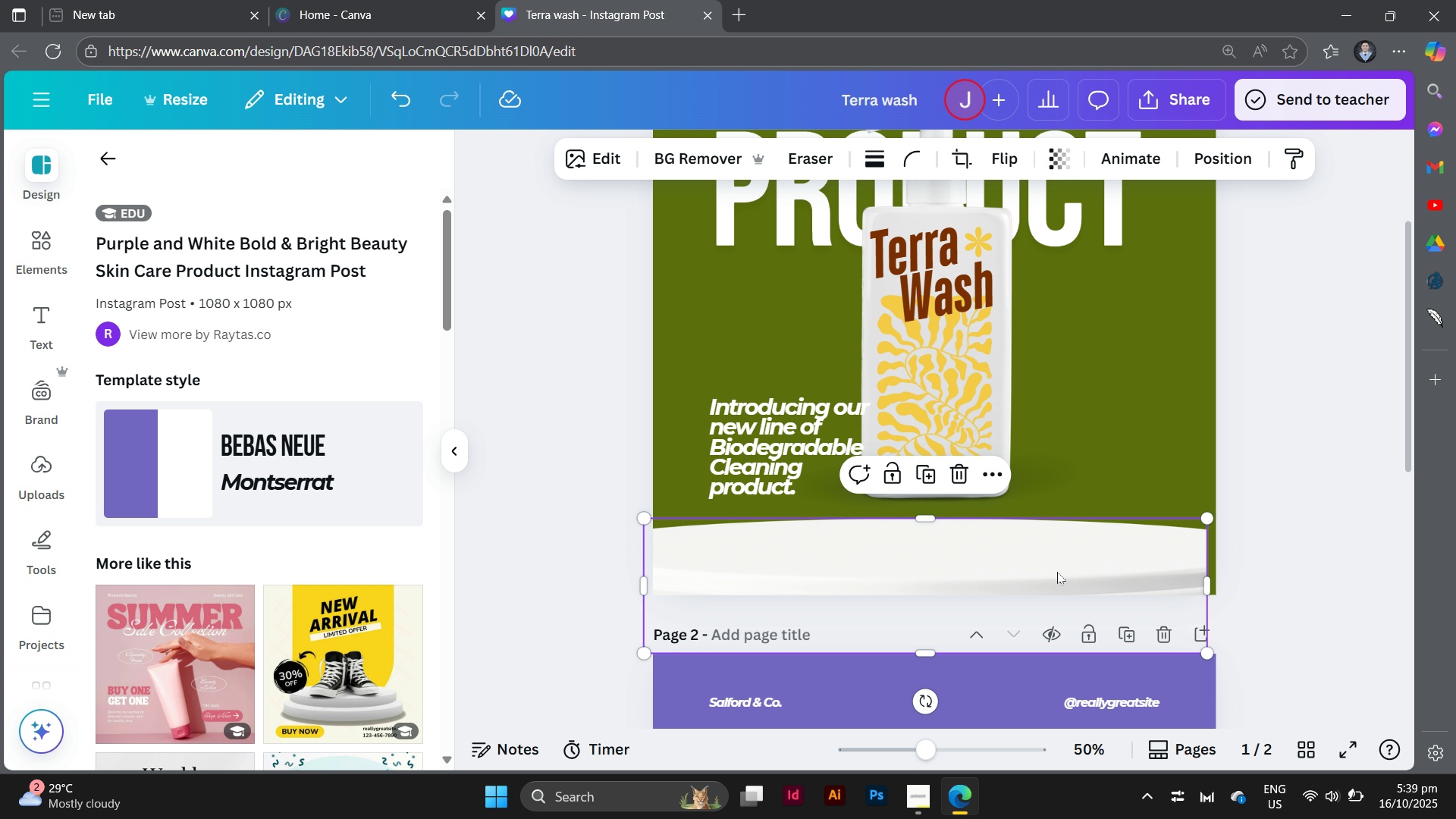 
left_click_drag(start_coordinate=[1056, 563], to_coordinate=[1066, 544])
 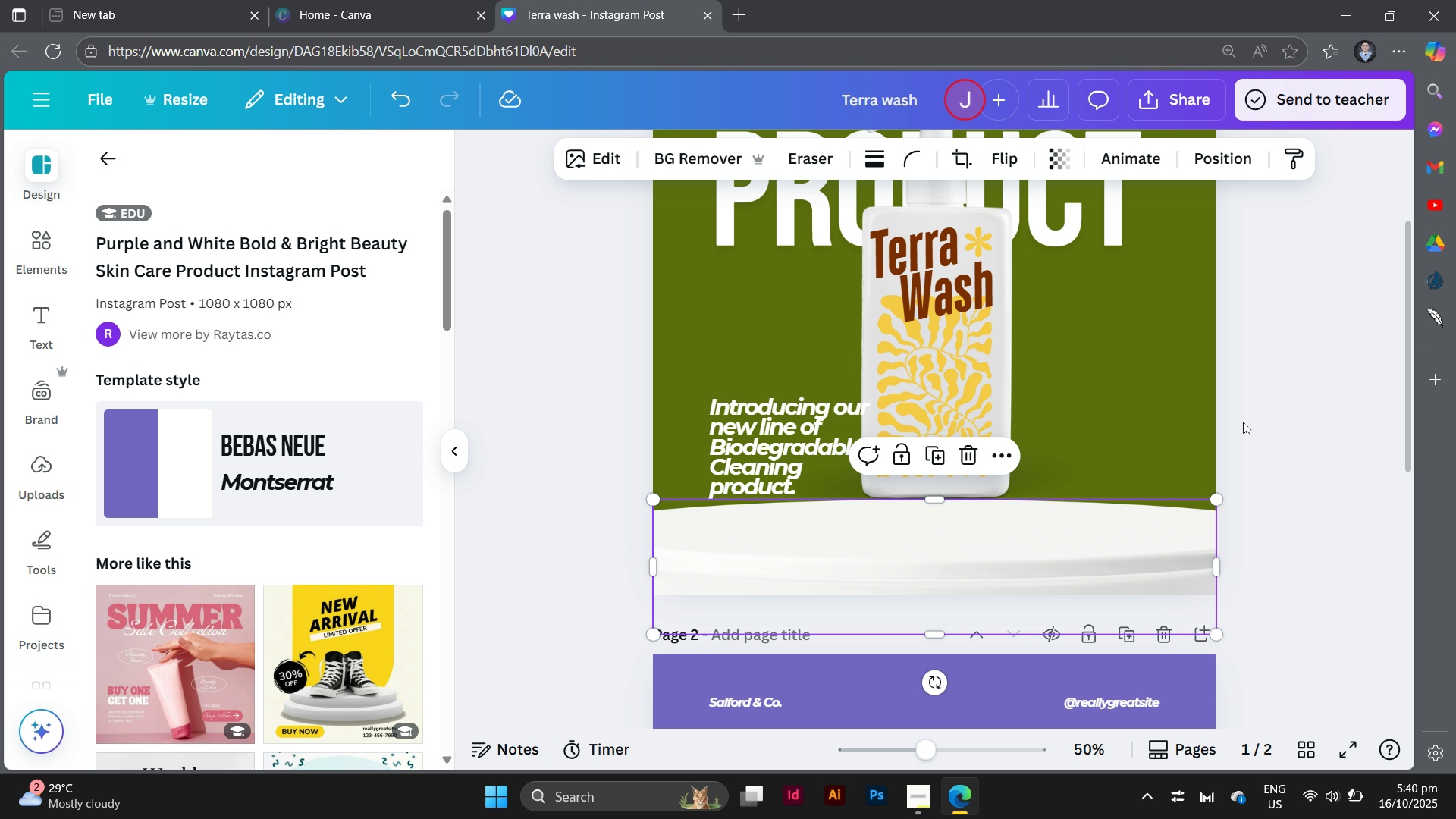 
left_click([1244, 422])
 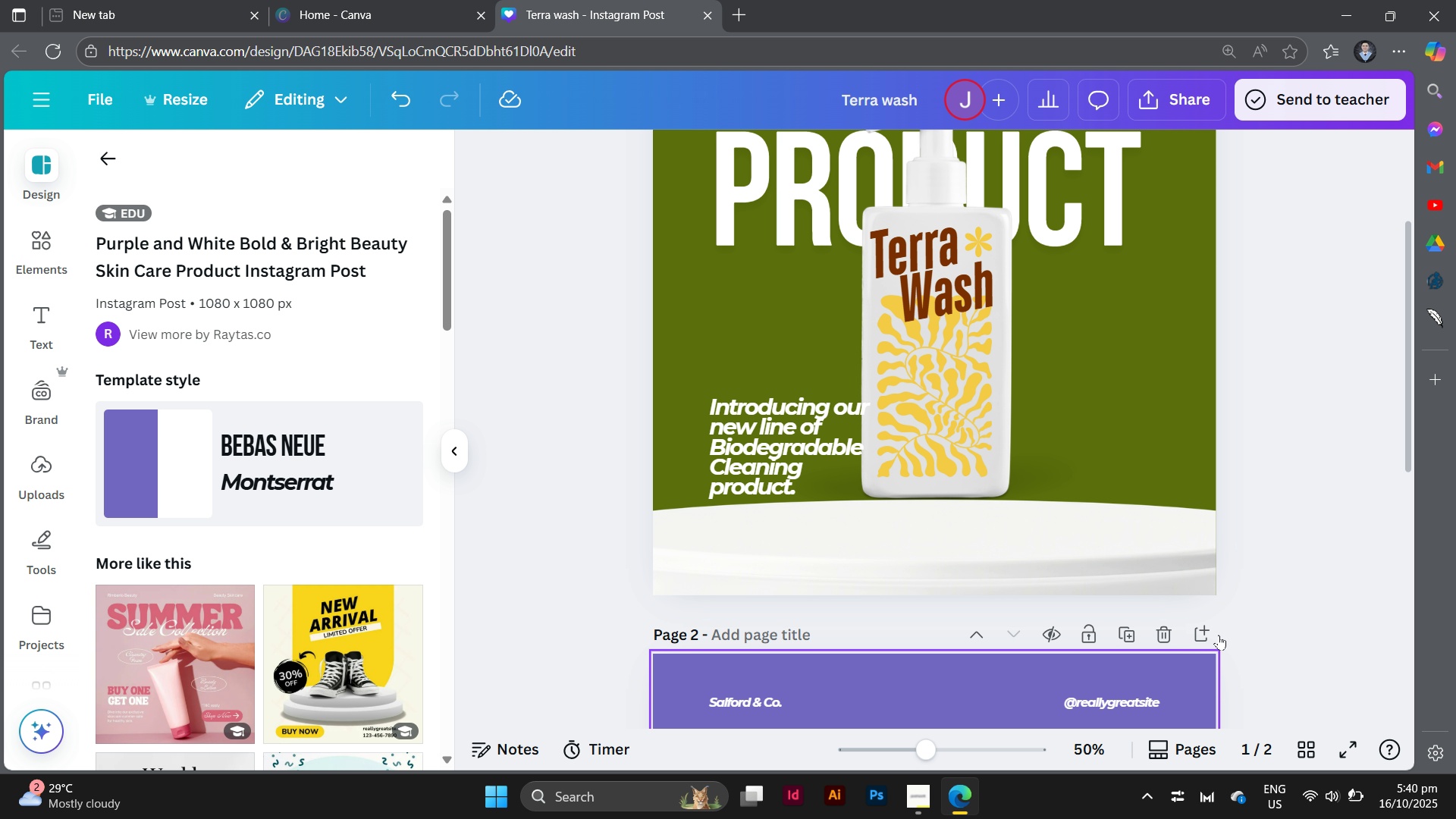 
left_click_drag(start_coordinate=[1134, 555], to_coordinate=[315, 493])
 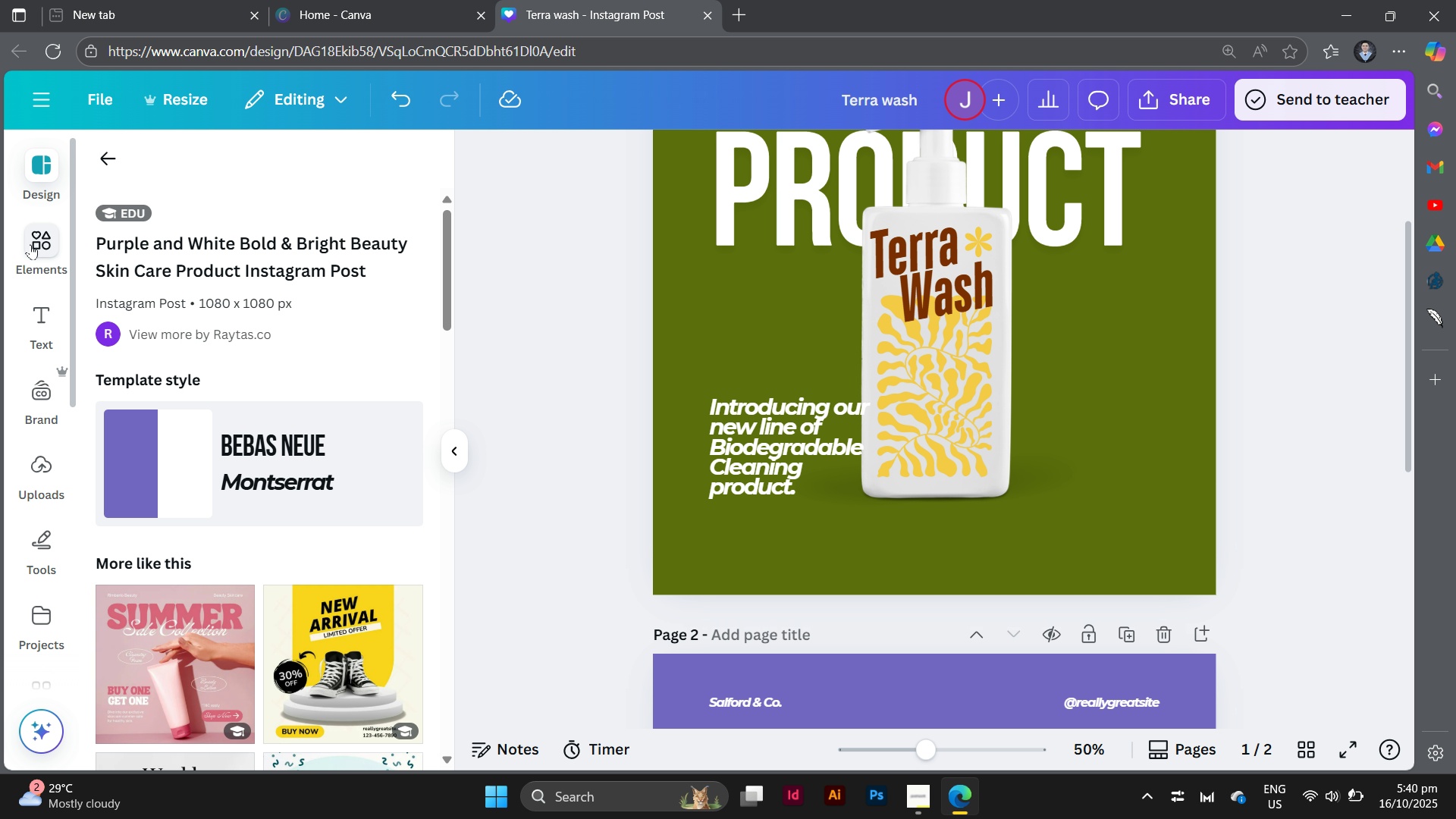 
left_click([35, 243])
 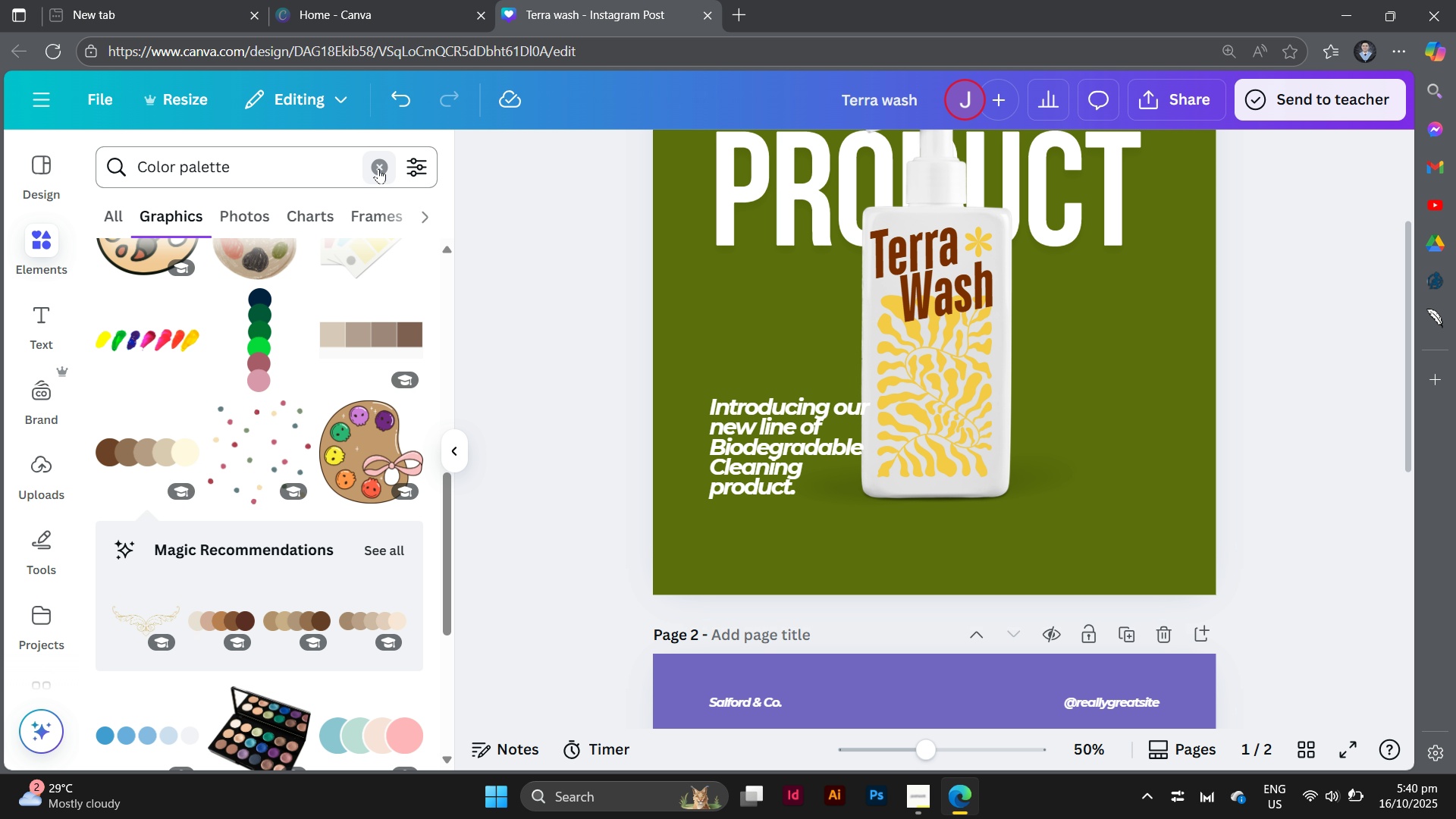 
left_click([378, 168])
 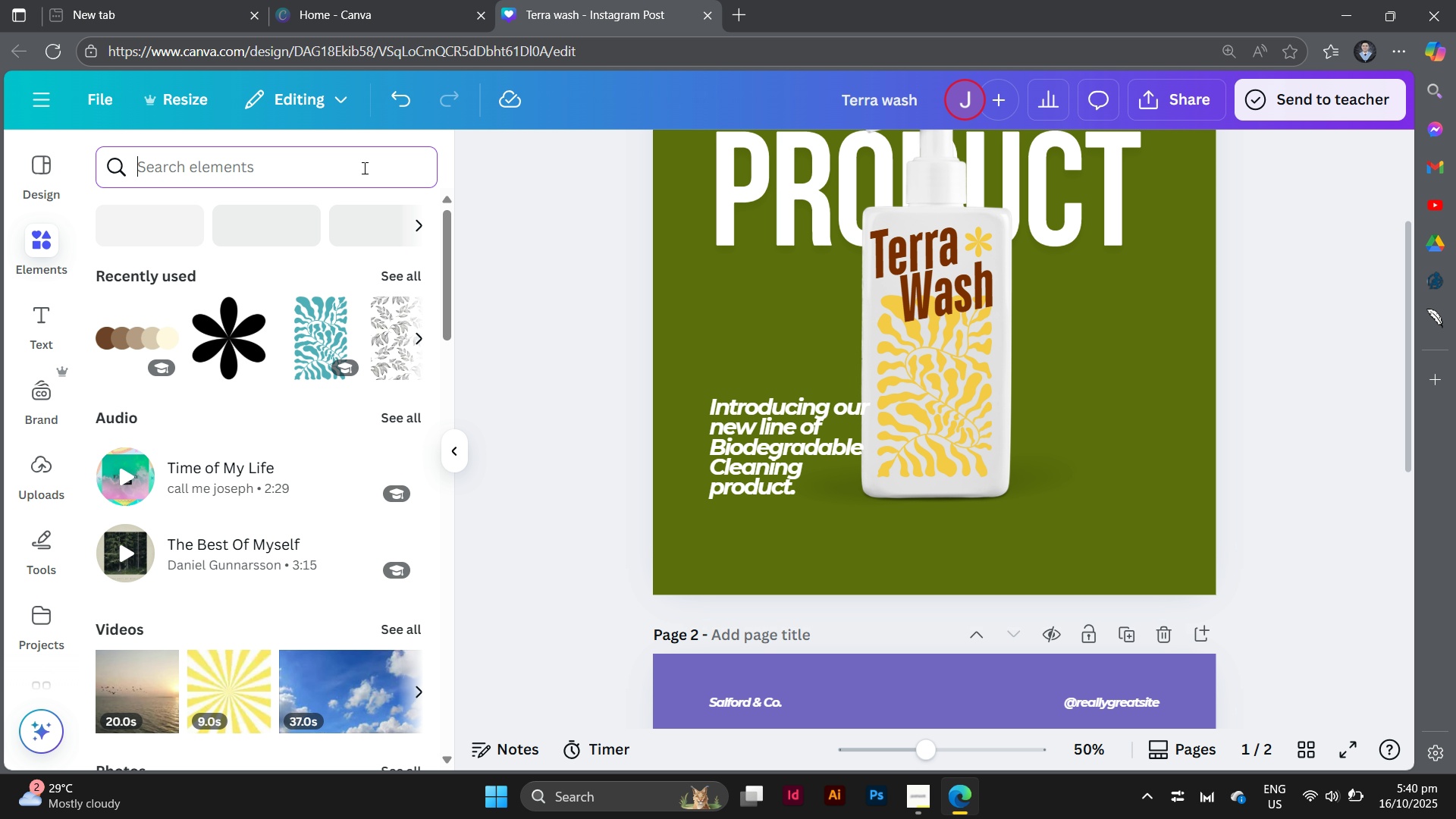 
left_click([363, 168])
 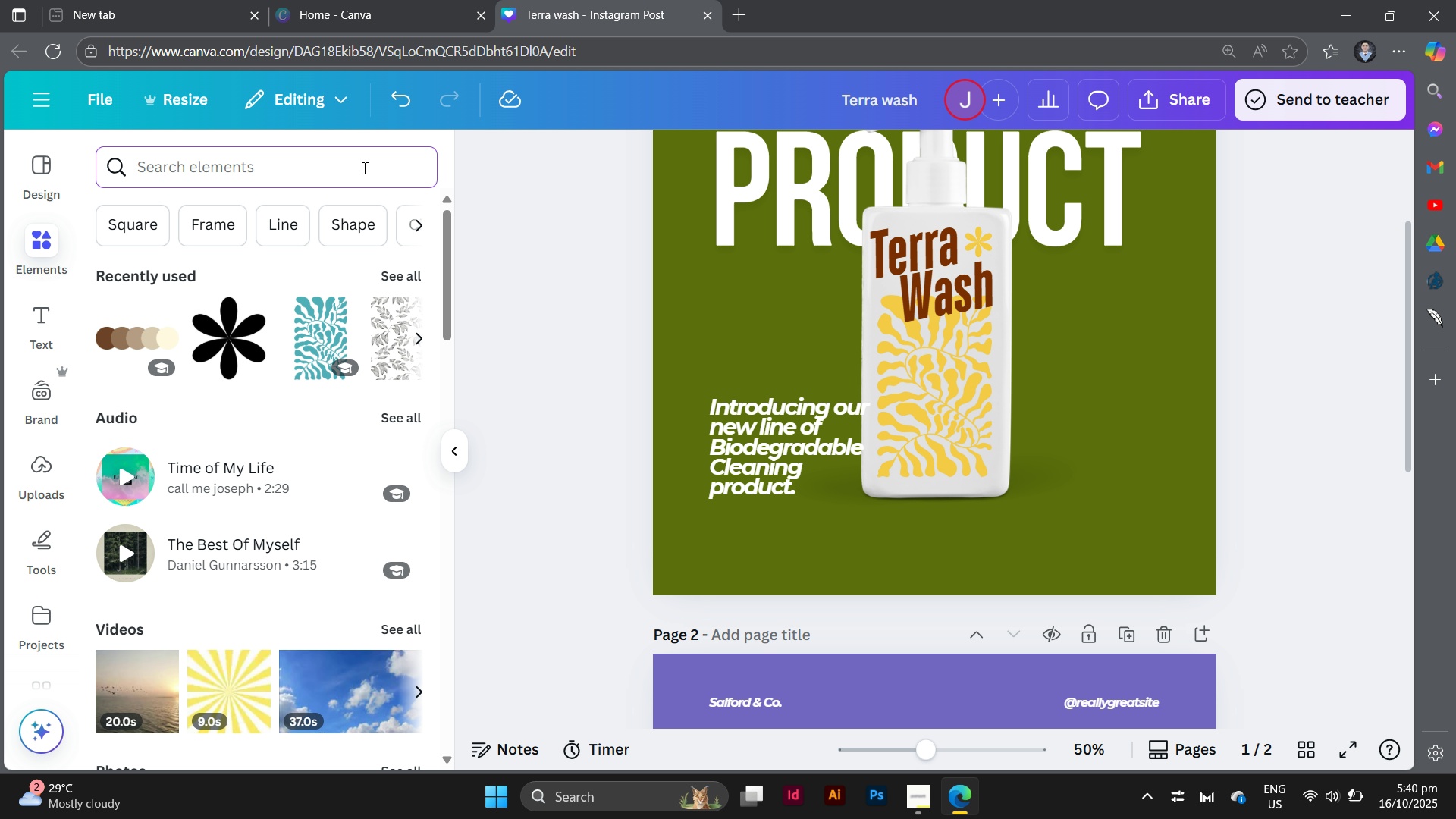 
type(stage)
 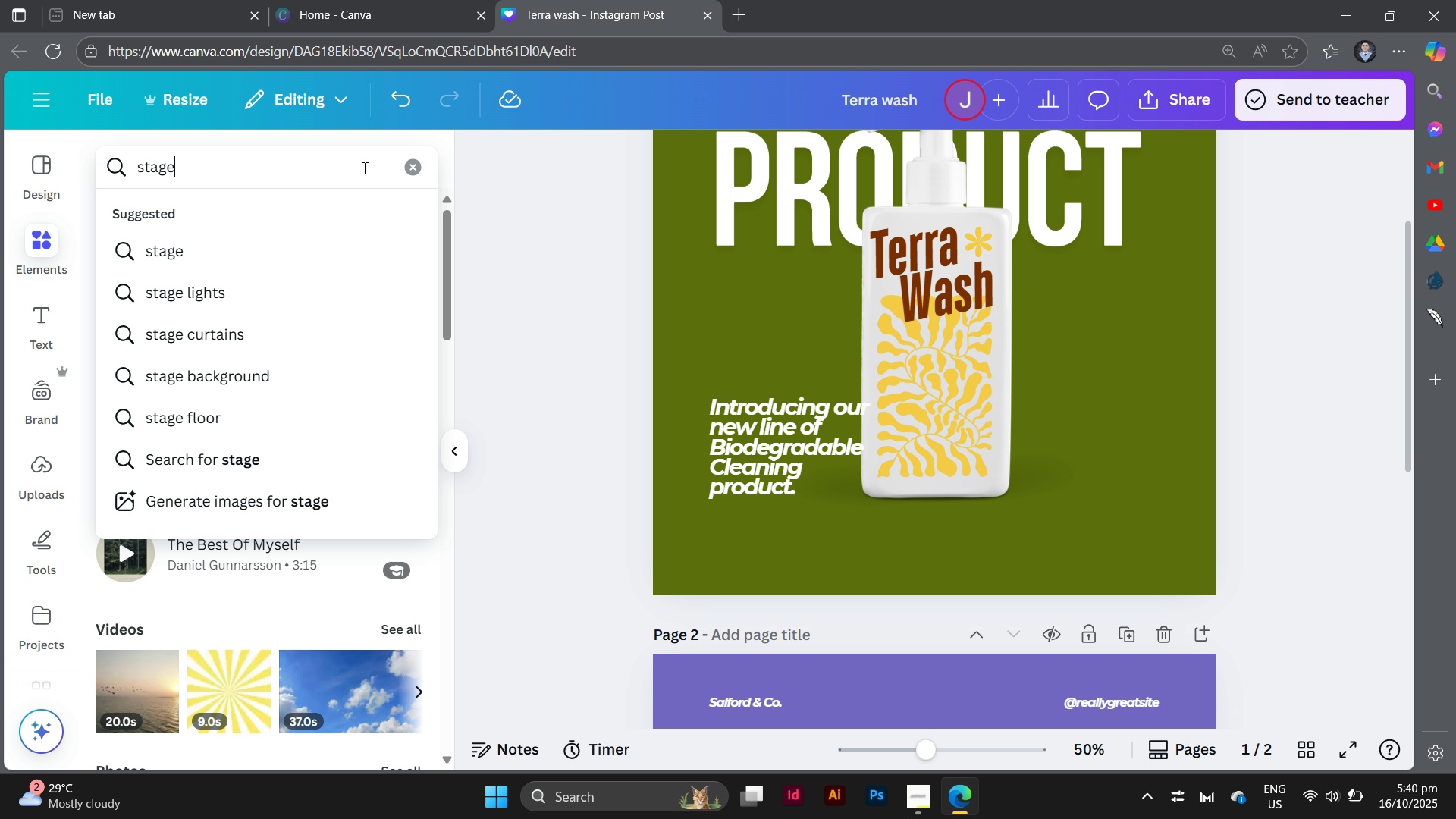 
key(Enter)
 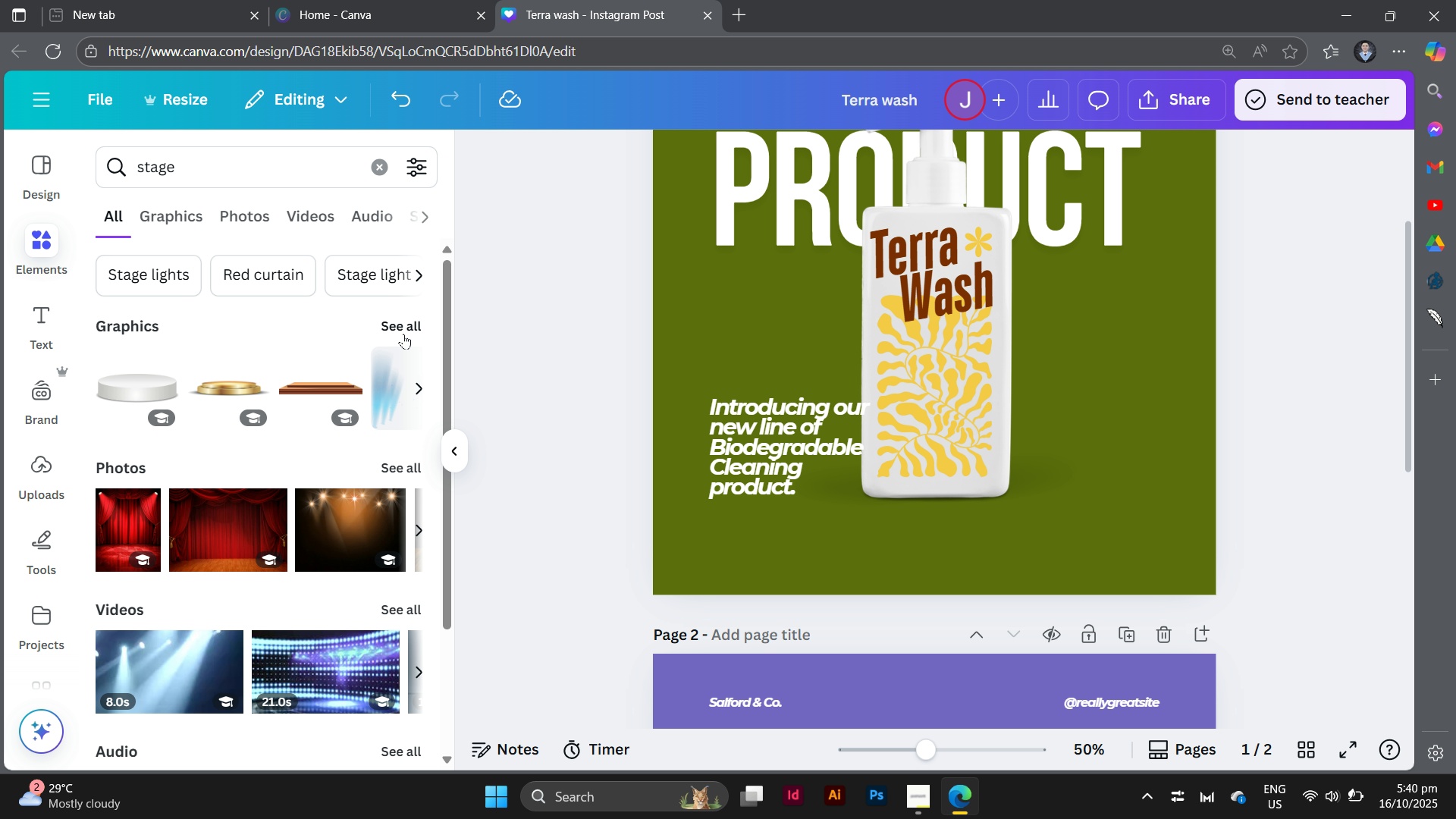 
left_click([403, 333])
 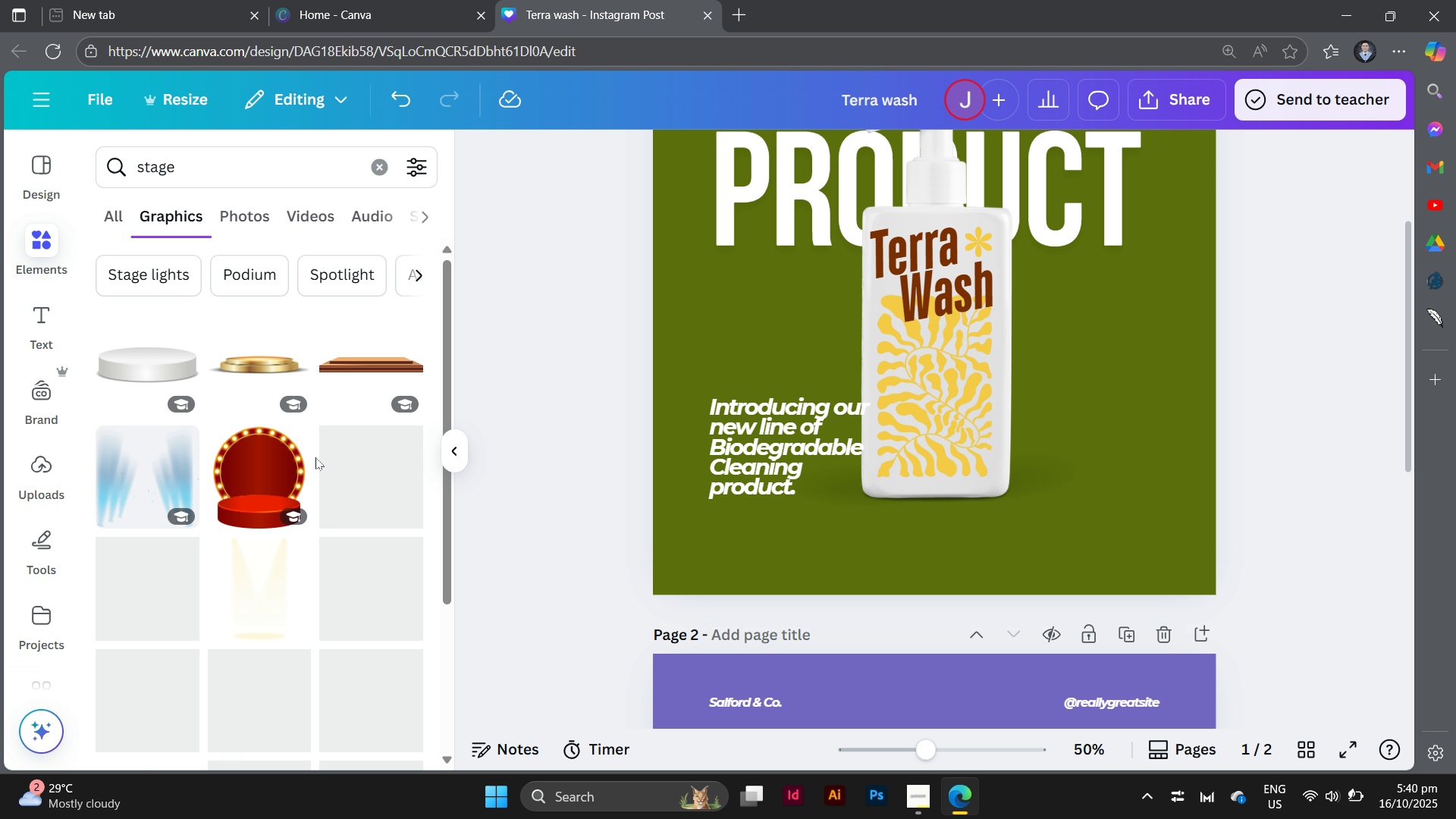 
scroll: coordinate [315, 457], scroll_direction: down, amount: 2.0
 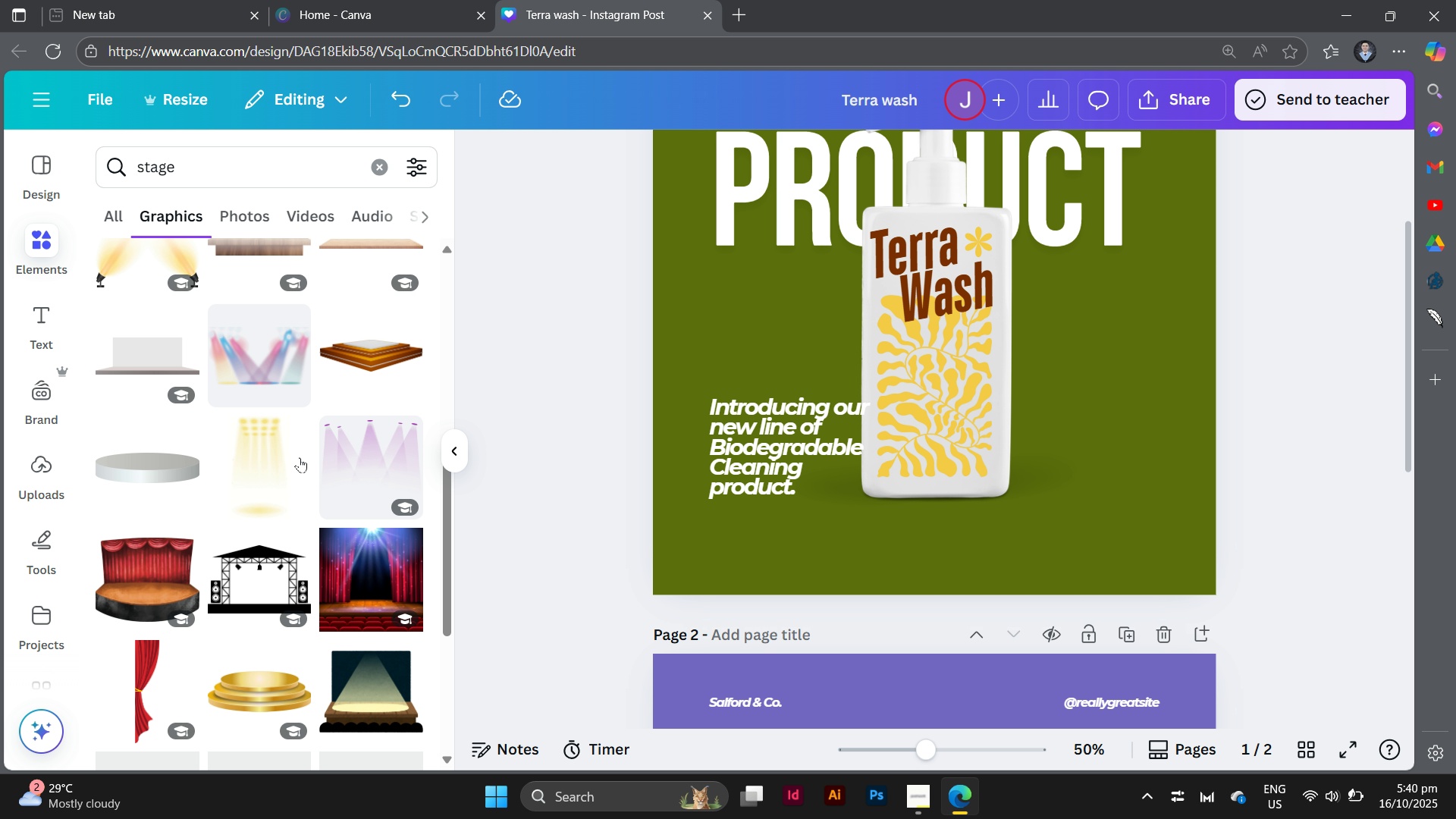 
left_click([121, 463])
 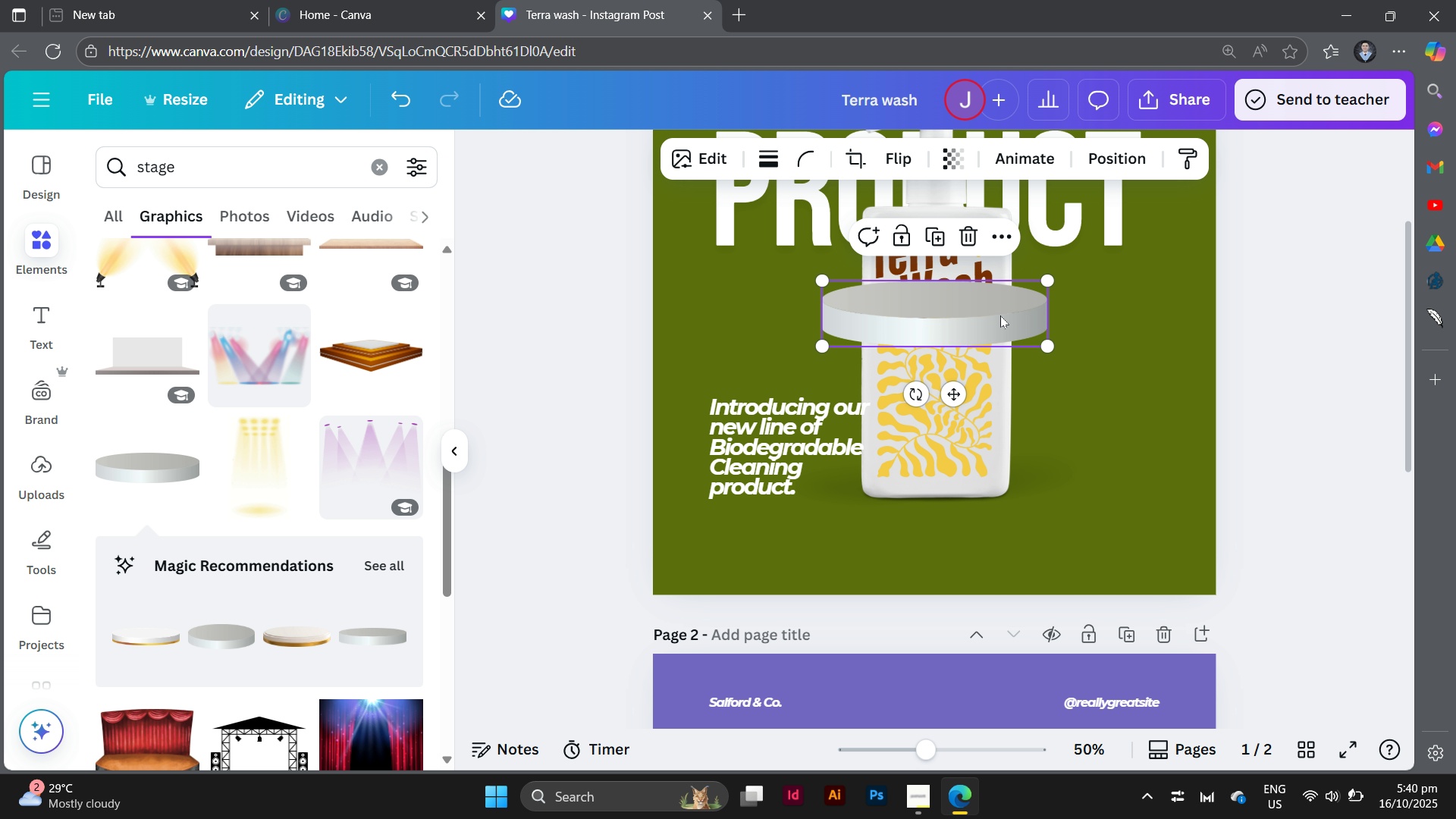 
left_click([255, 216])
 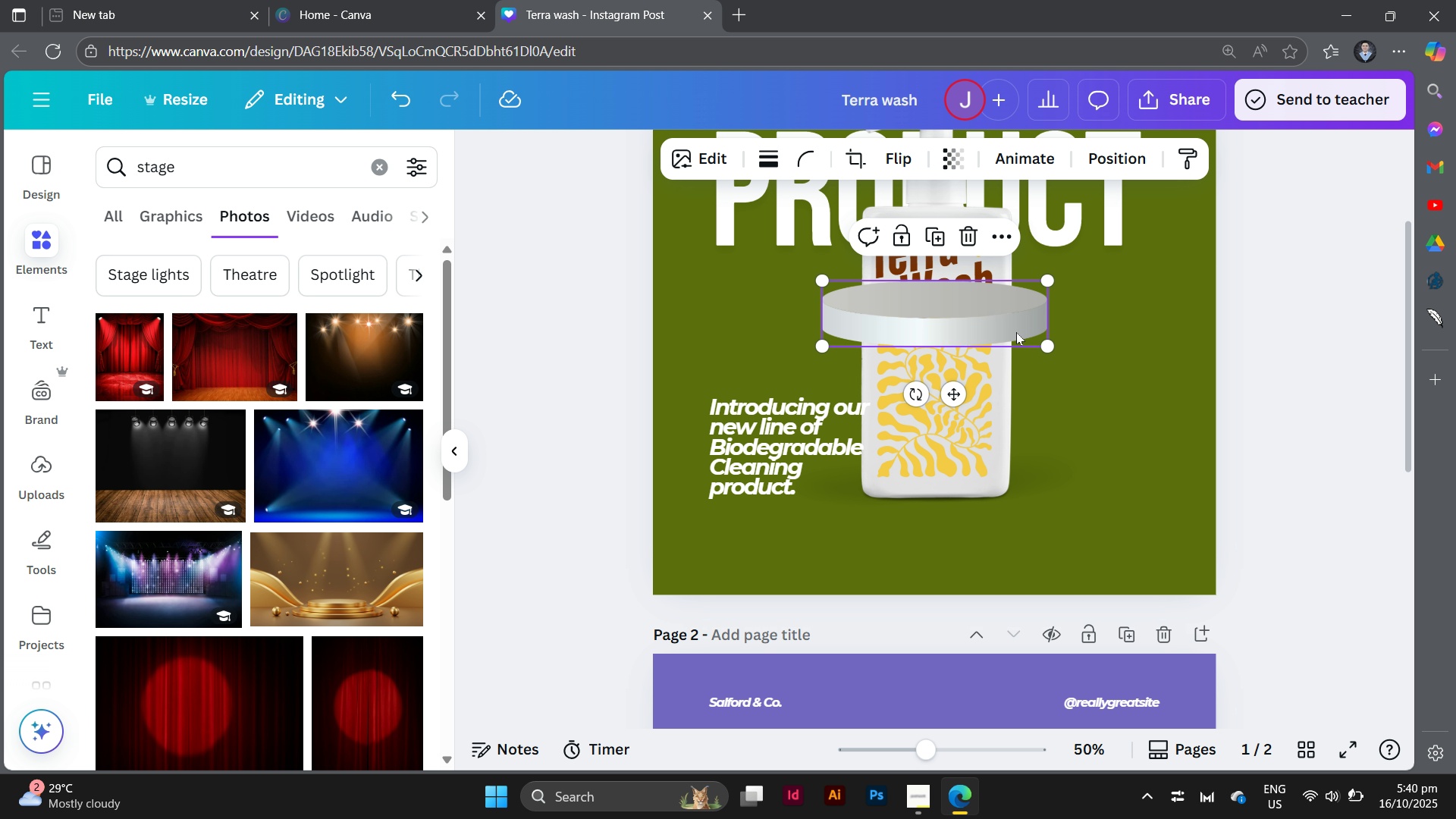 
left_click_drag(start_coordinate=[1015, 331], to_coordinate=[252, 421])
 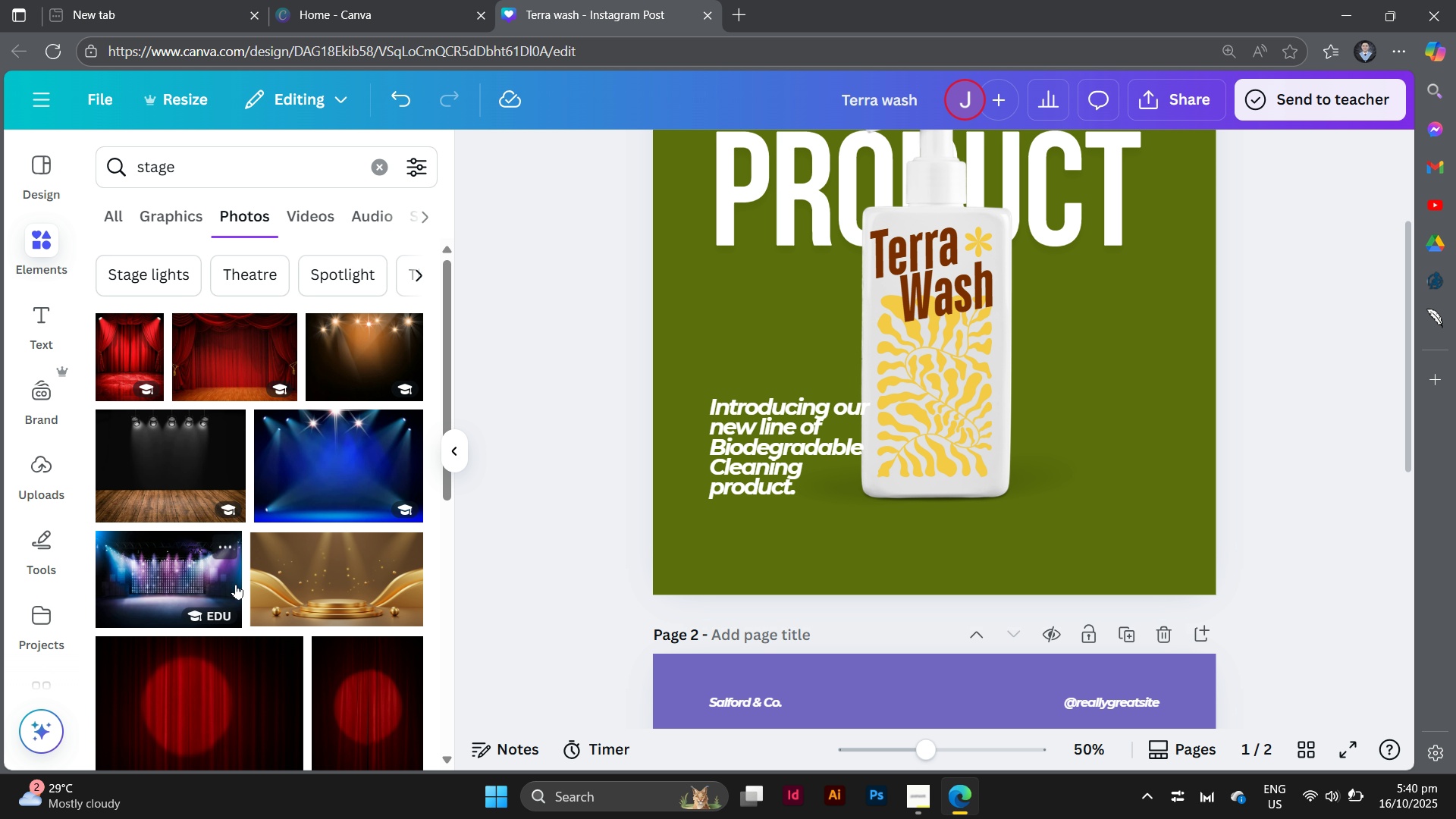 
scroll: coordinate [236, 584], scroll_direction: down, amount: 7.0
 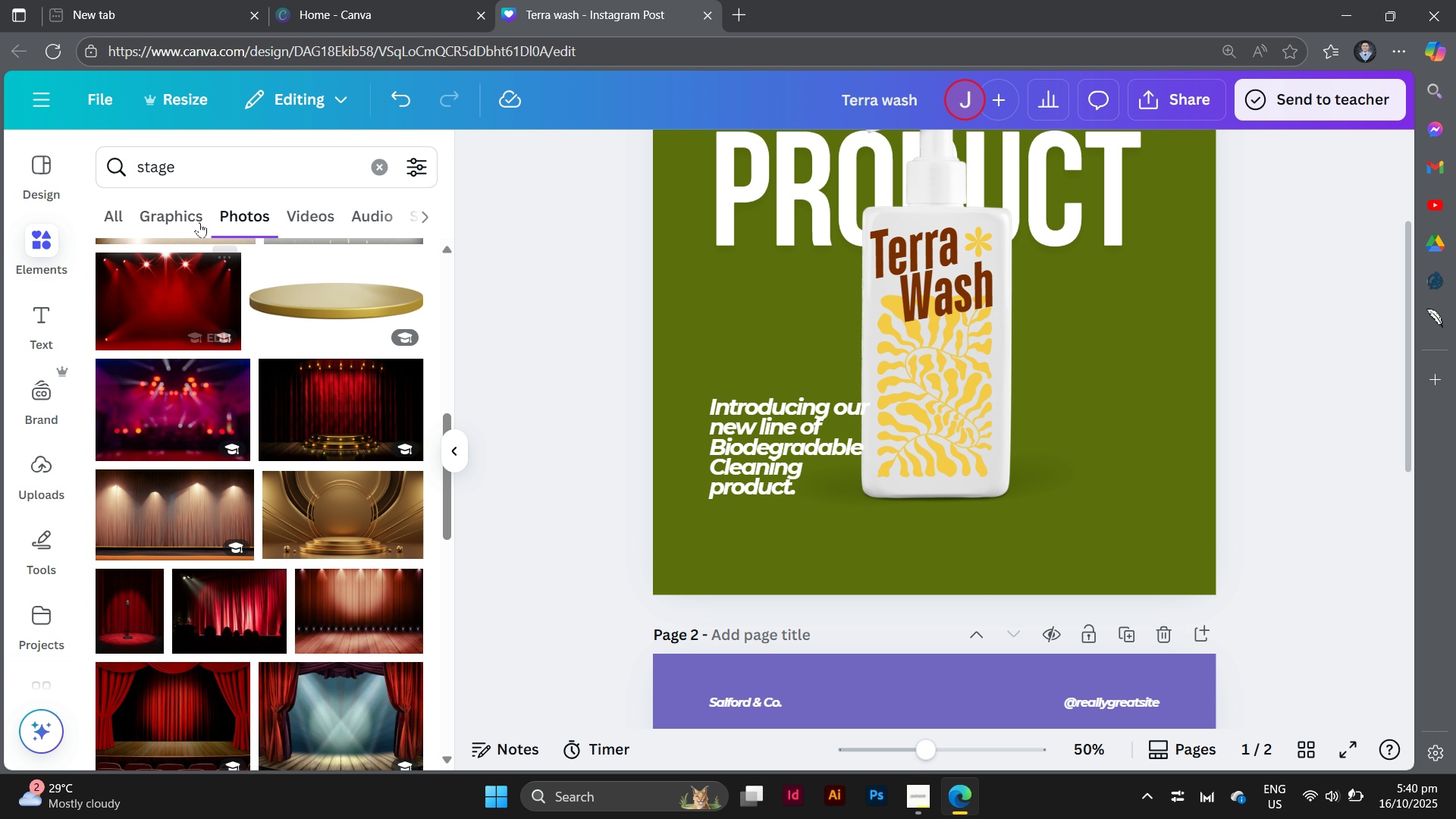 
left_click([184, 215])
 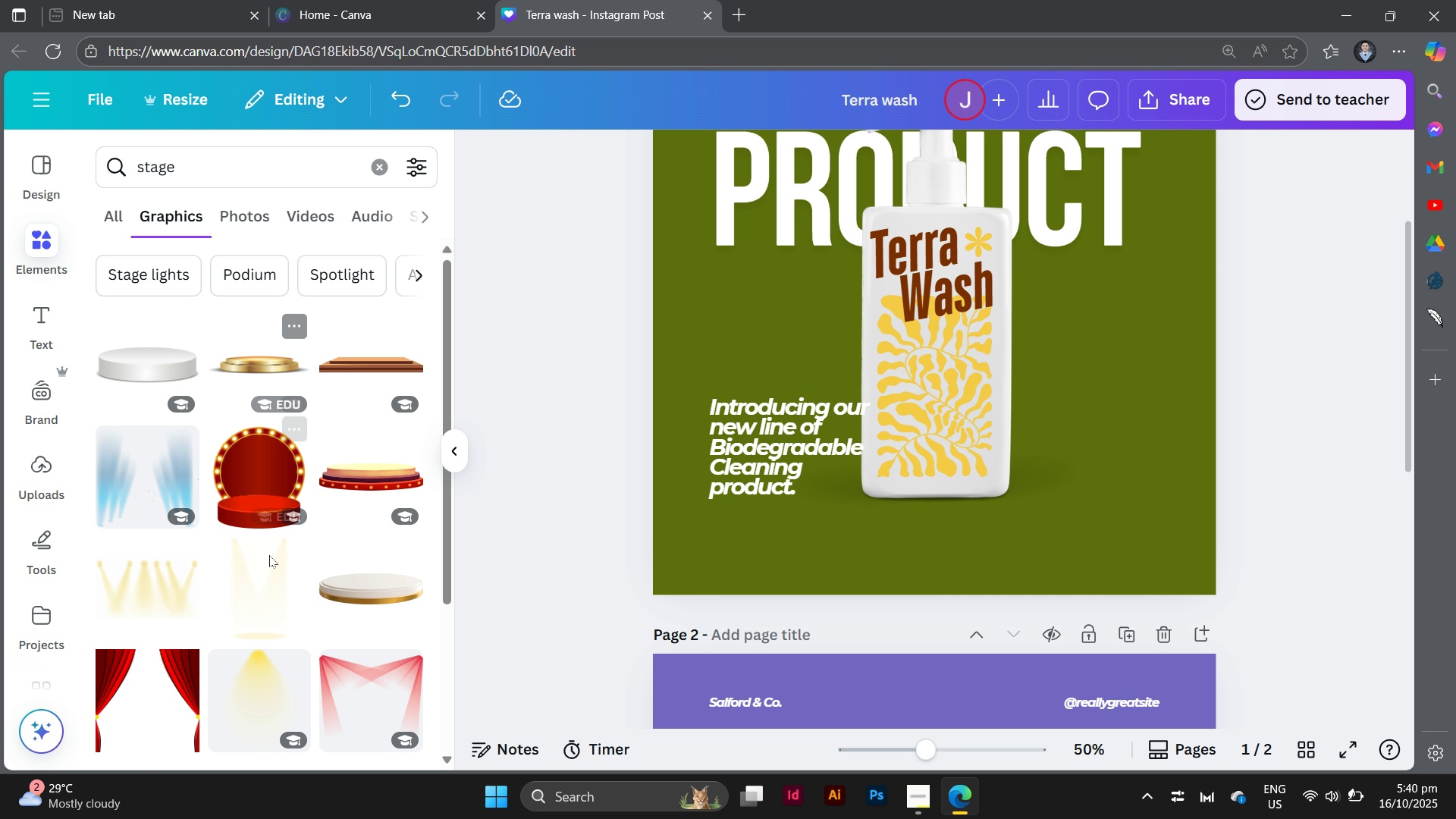 
scroll: coordinate [256, 663], scroll_direction: down, amount: 13.0
 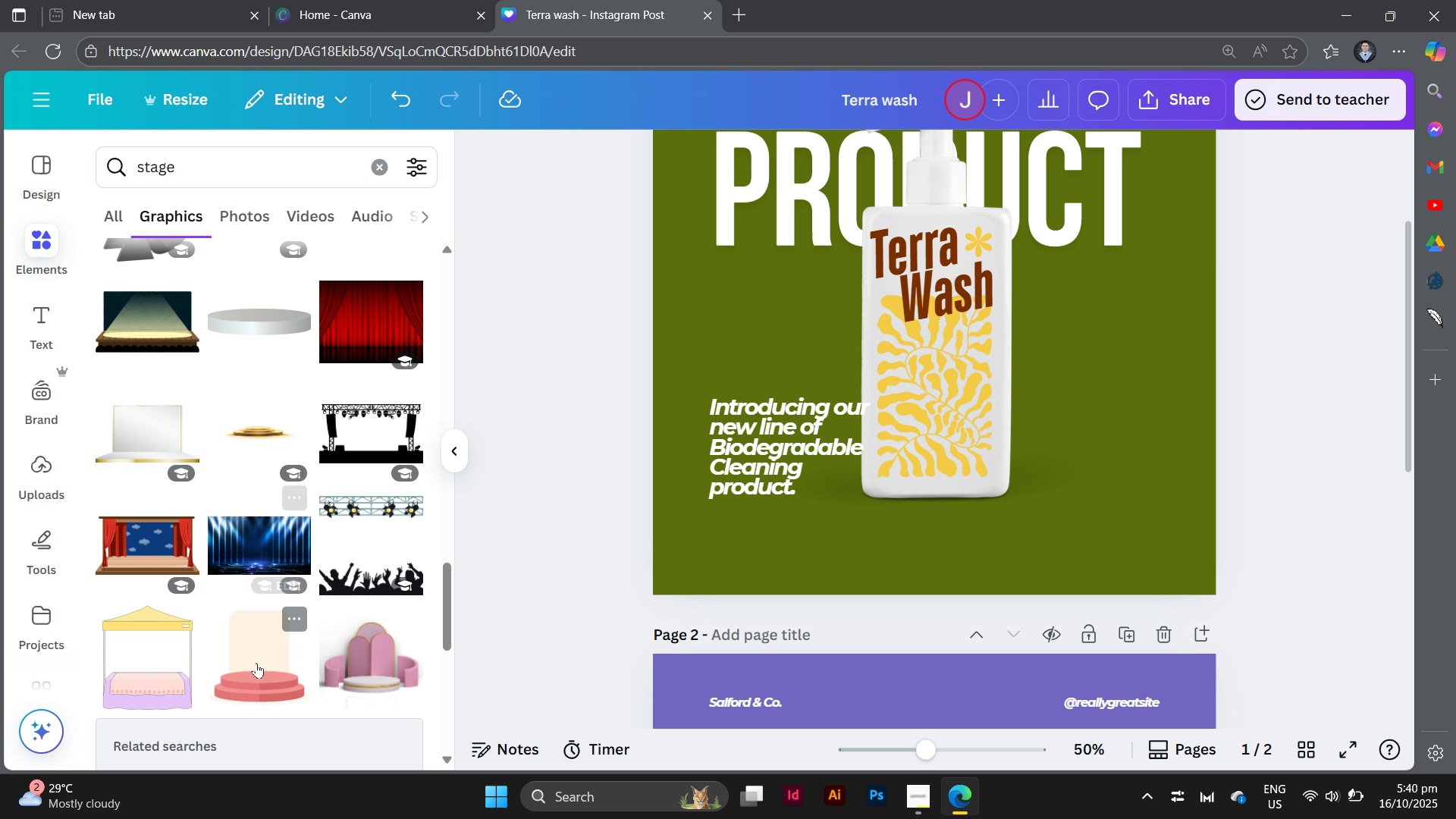 
left_click([118, 460])
 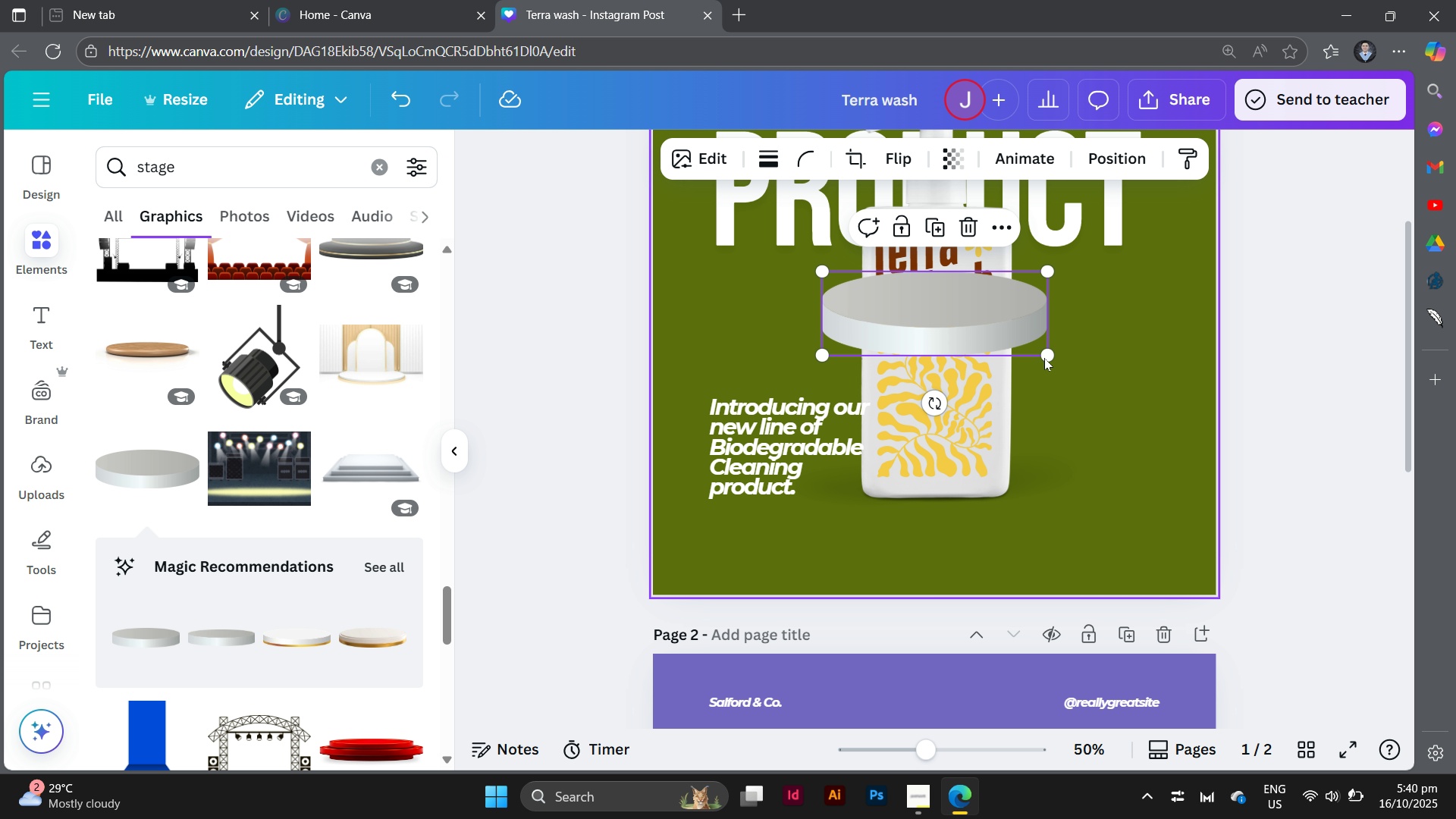 
left_click_drag(start_coordinate=[949, 305], to_coordinate=[955, 494])
 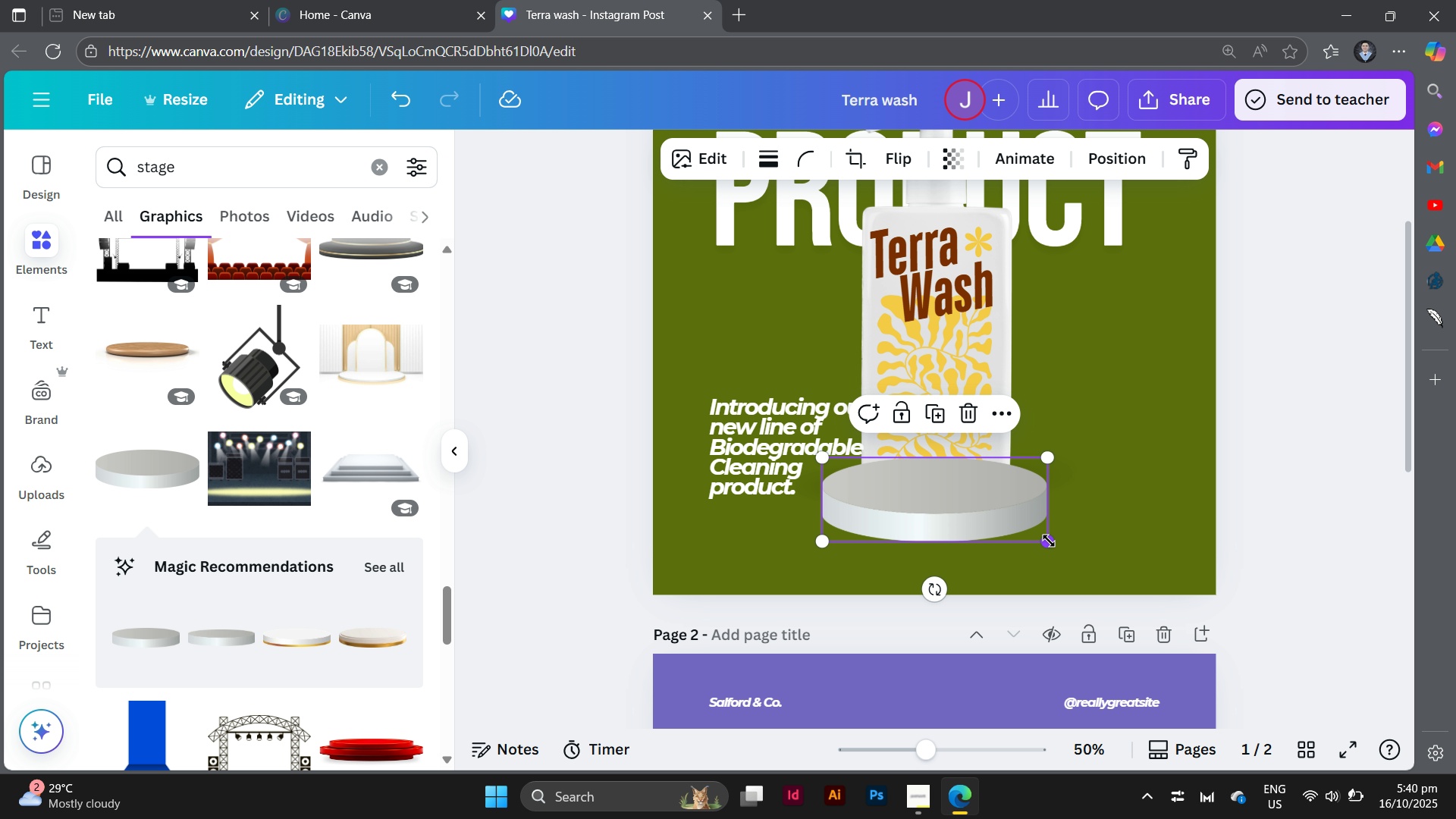 
left_click_drag(start_coordinate=[1046, 541], to_coordinate=[1133, 596])
 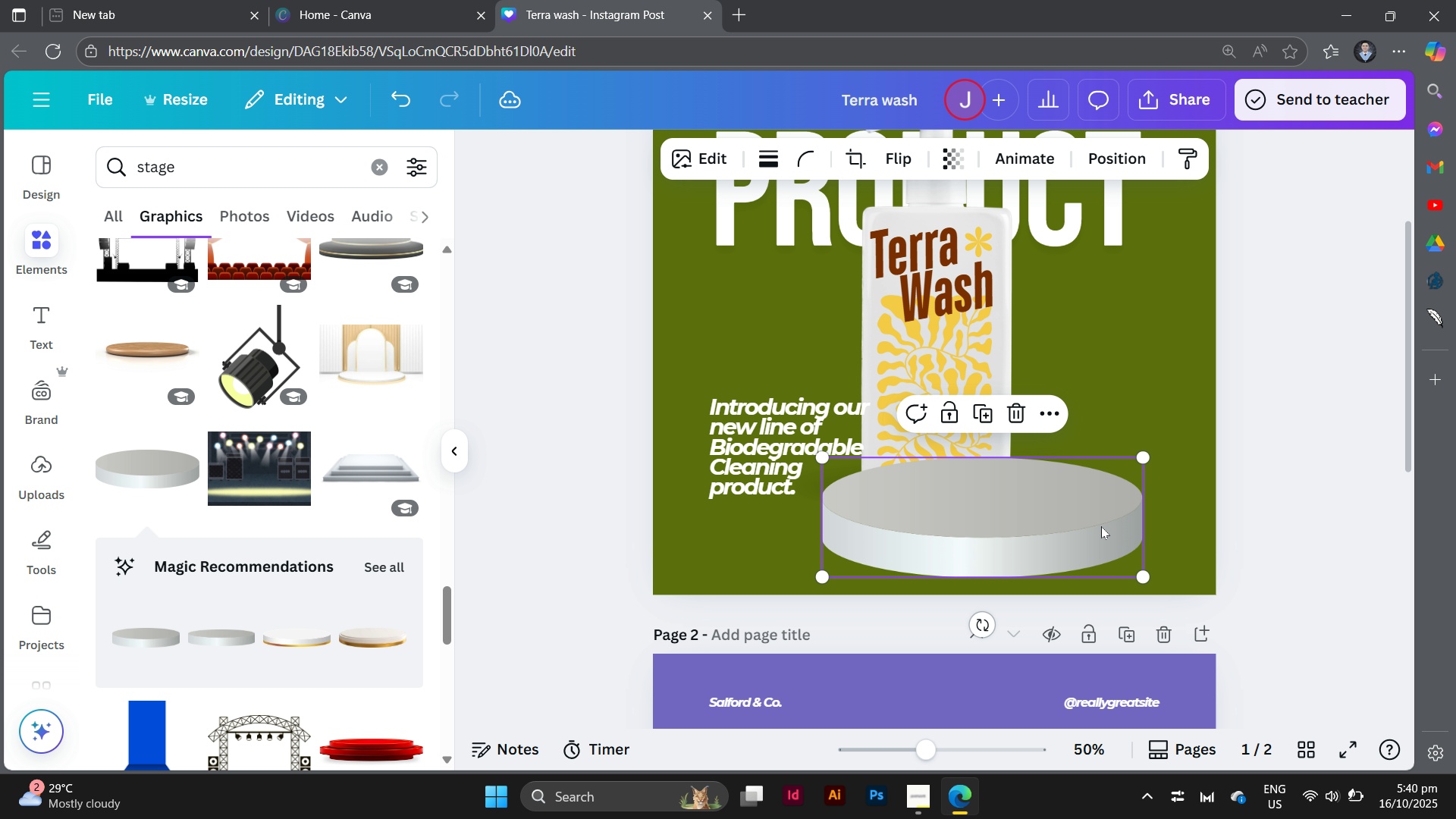 
left_click_drag(start_coordinate=[1101, 526], to_coordinate=[1056, 522])
 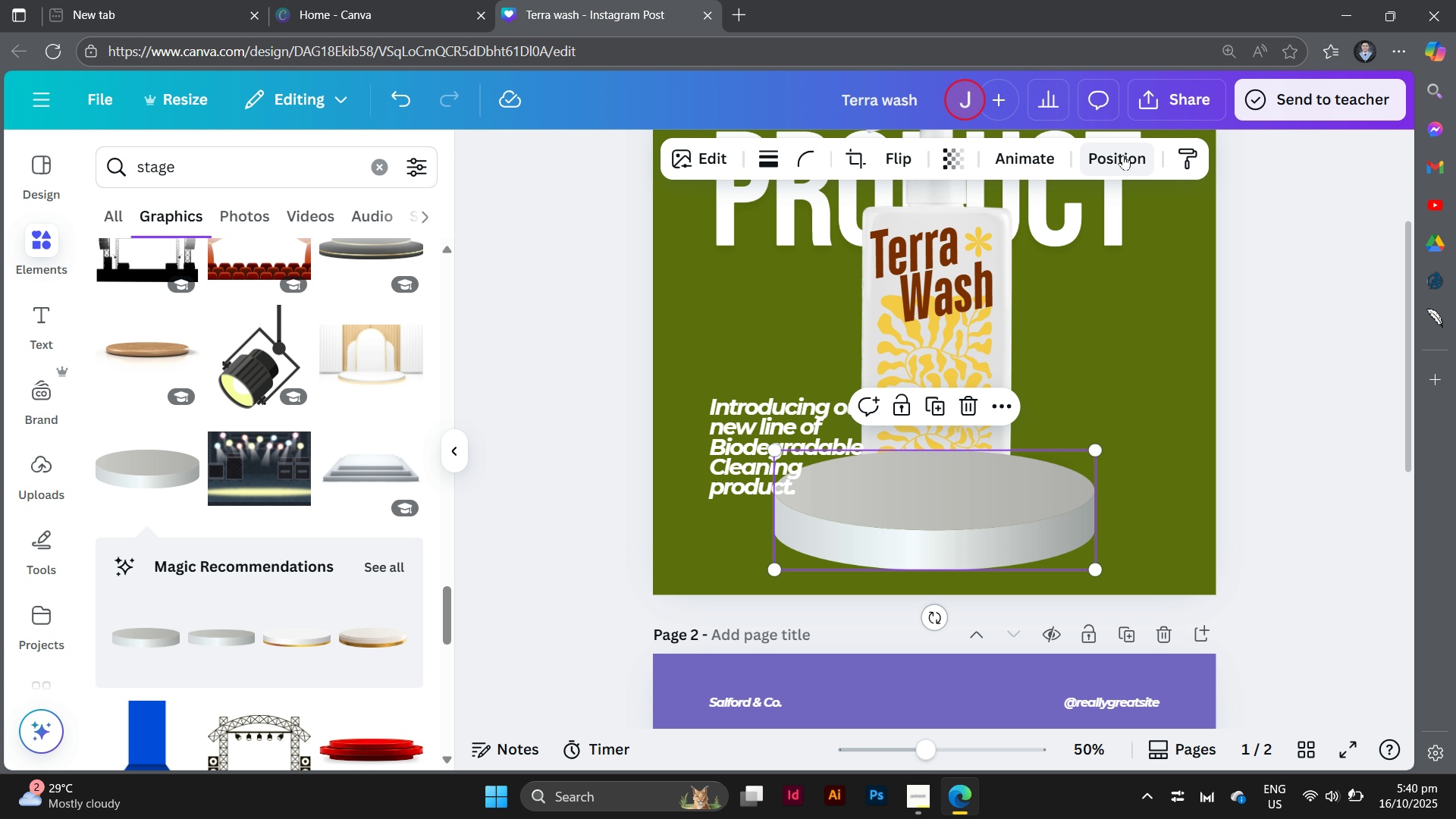 
left_click([1123, 155])
 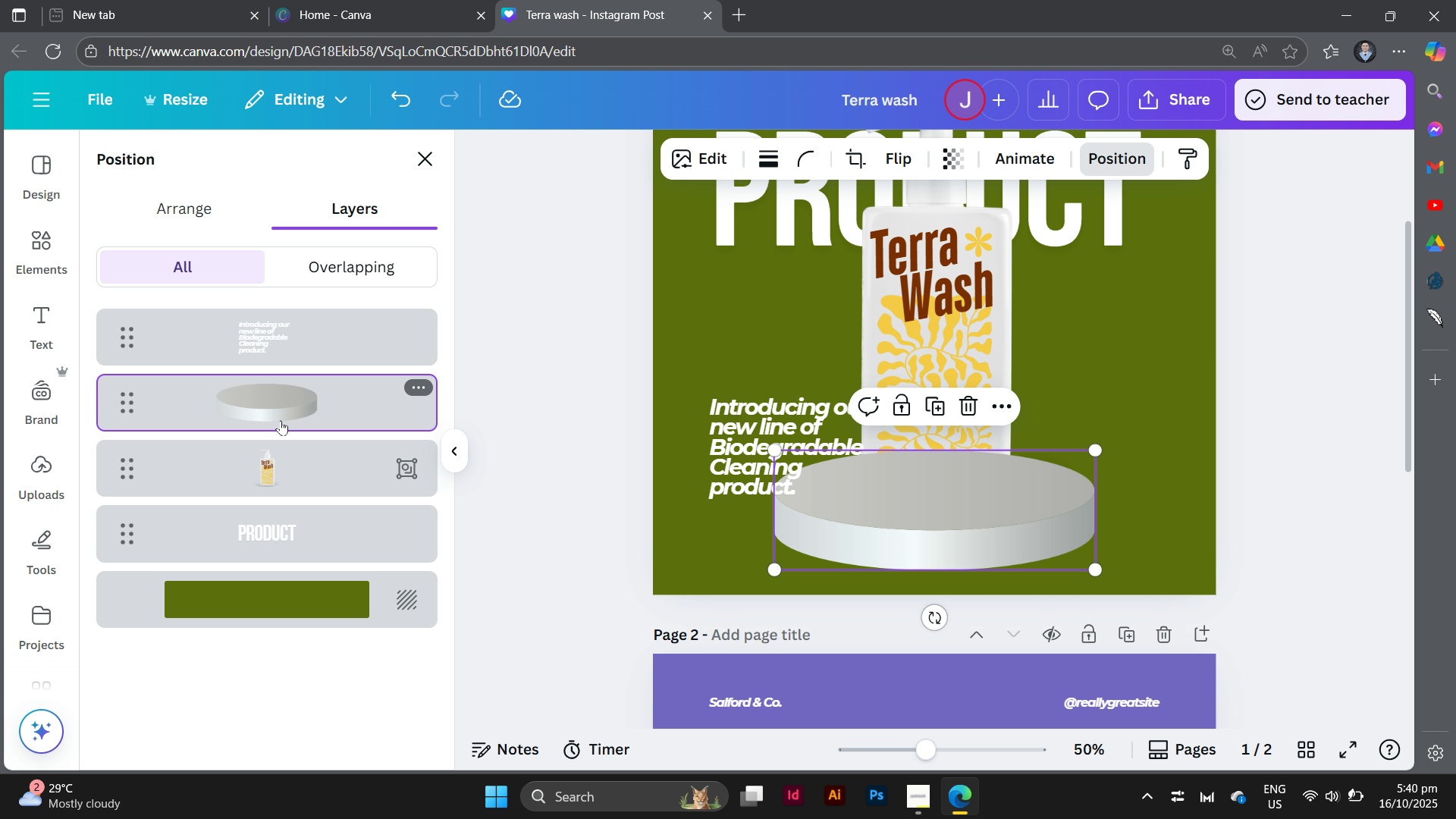 
left_click_drag(start_coordinate=[281, 420], to_coordinate=[293, 585])
 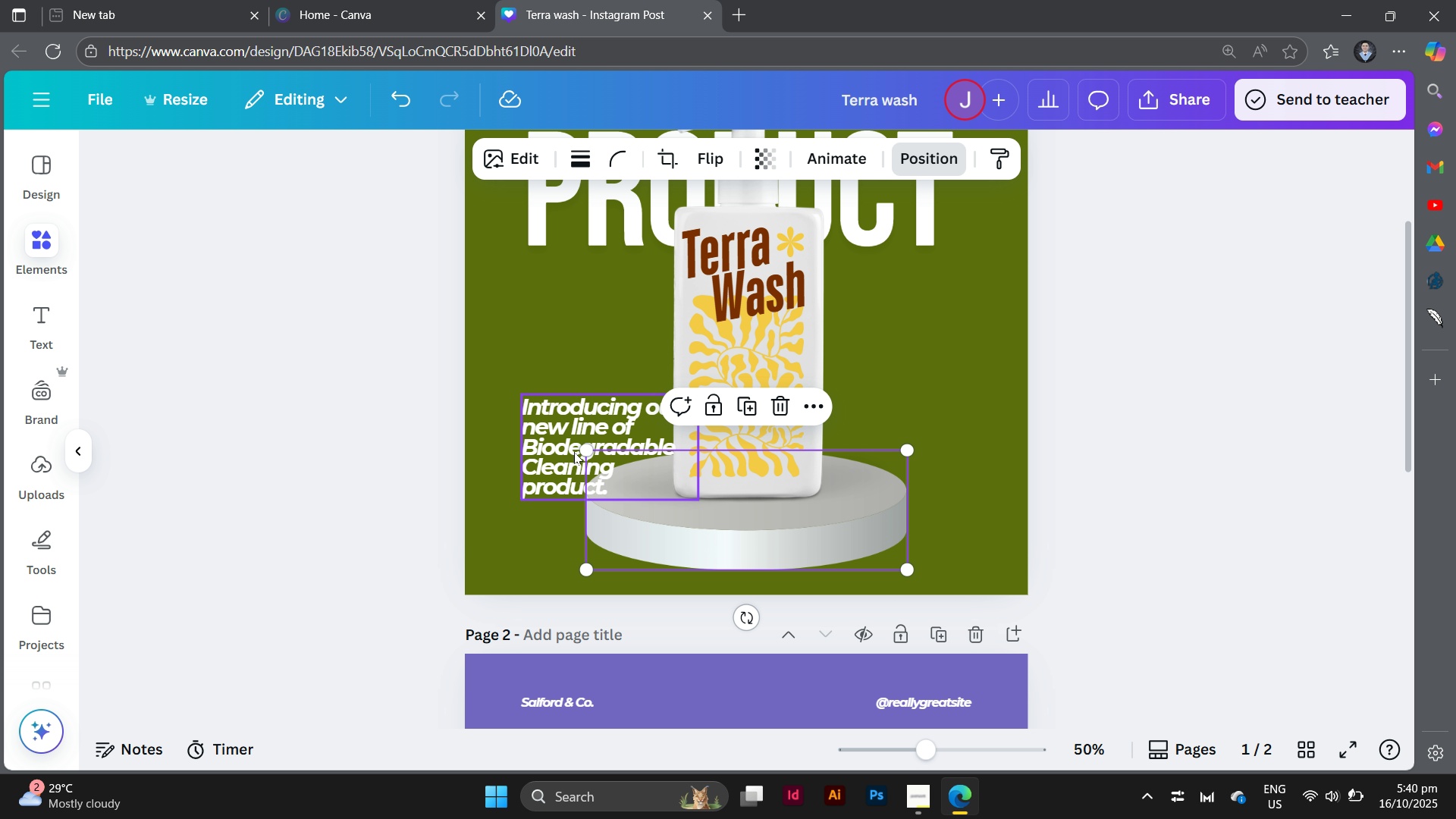 
left_click([574, 452])
 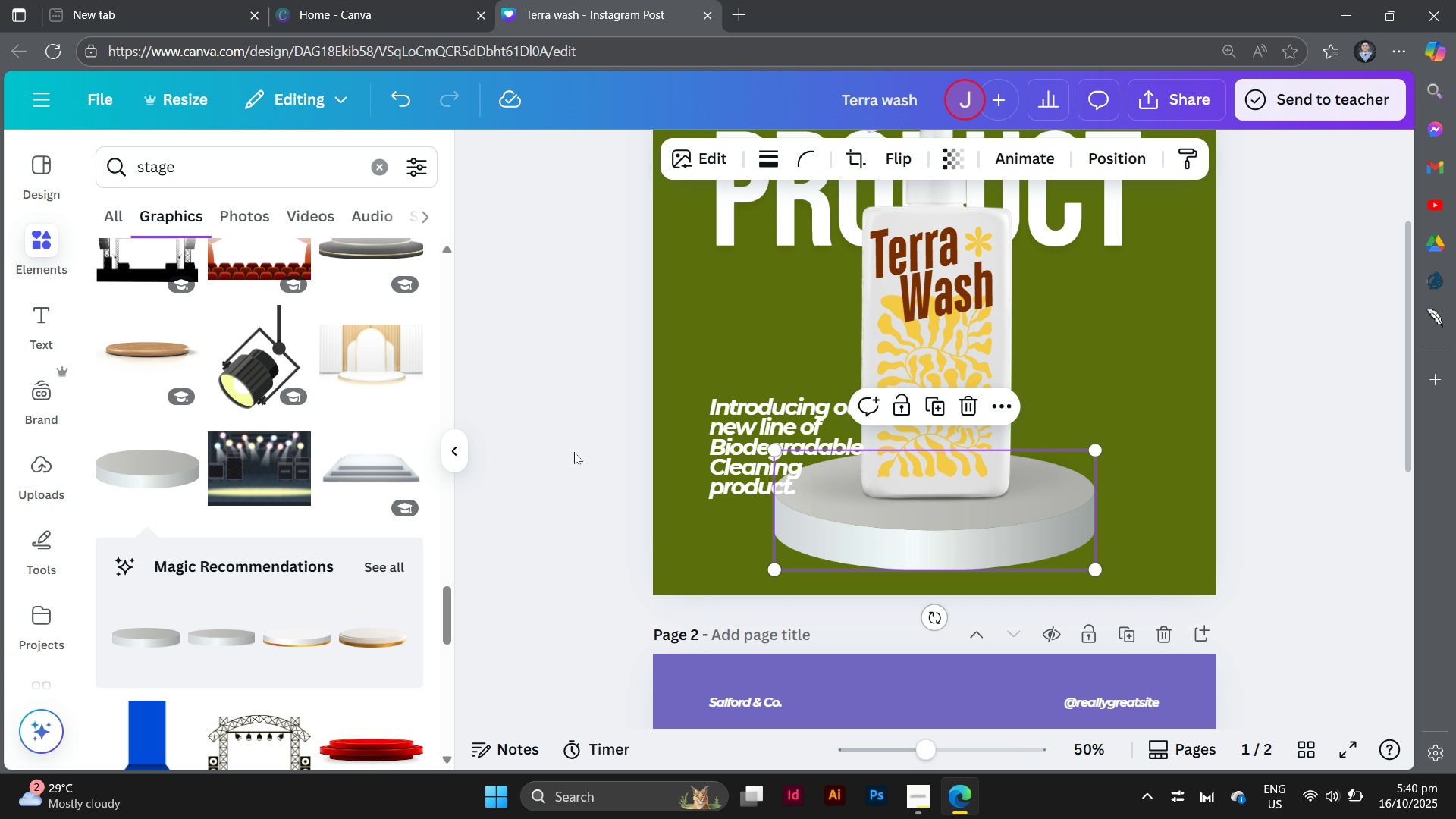 
left_click([574, 452])
 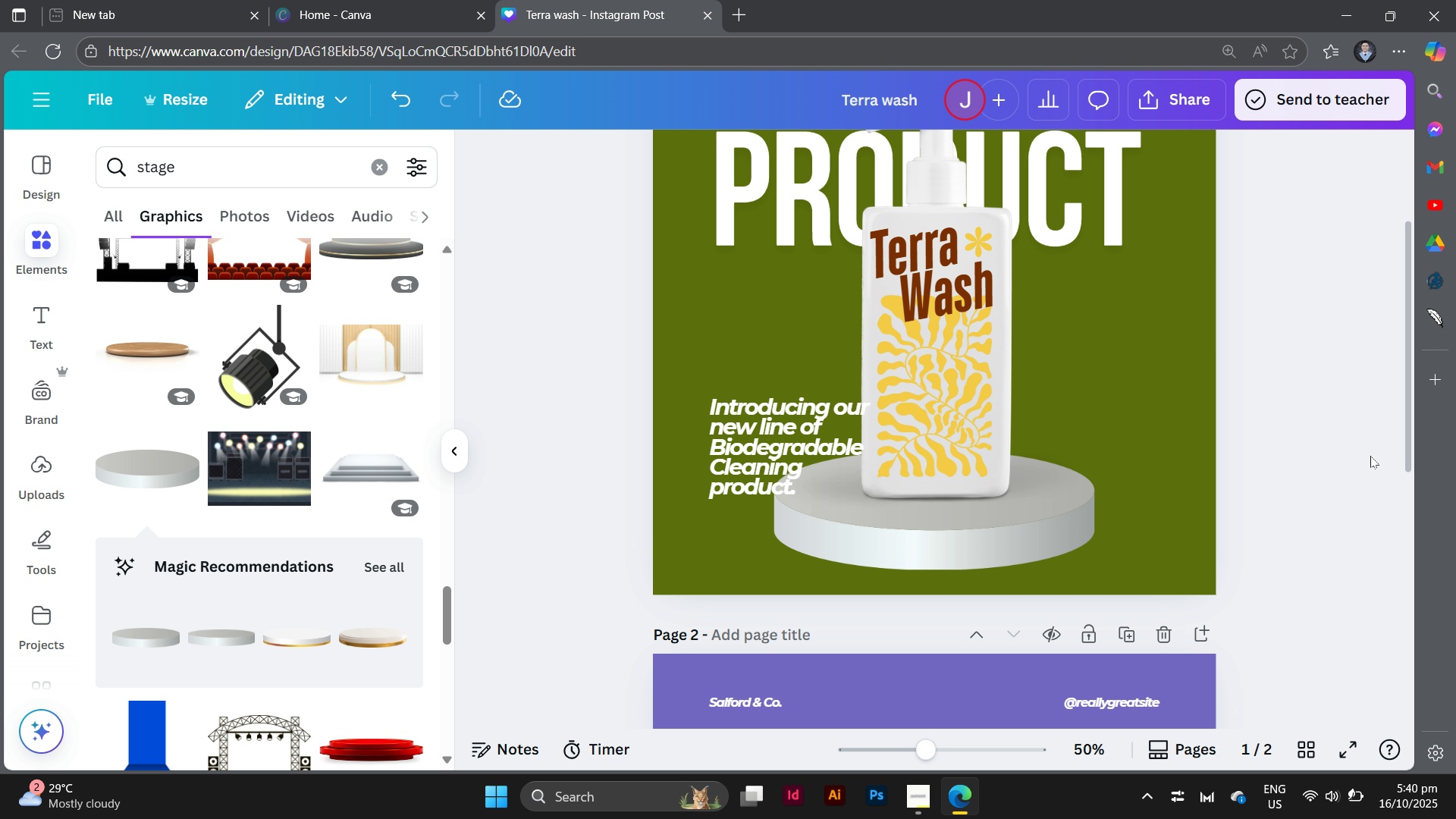 
left_click([1371, 454])
 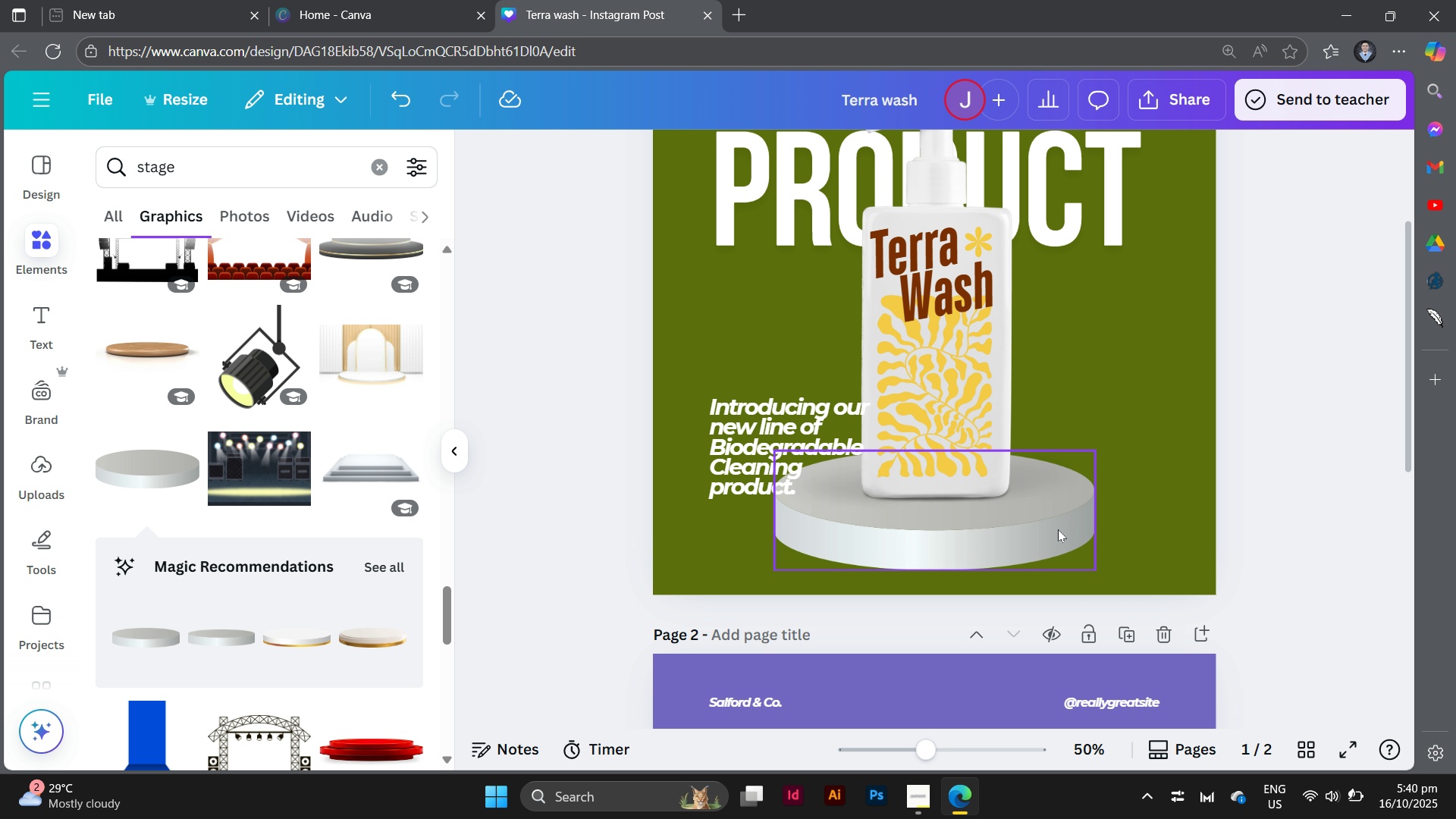 
left_click_drag(start_coordinate=[1058, 529], to_coordinate=[1062, 526])
 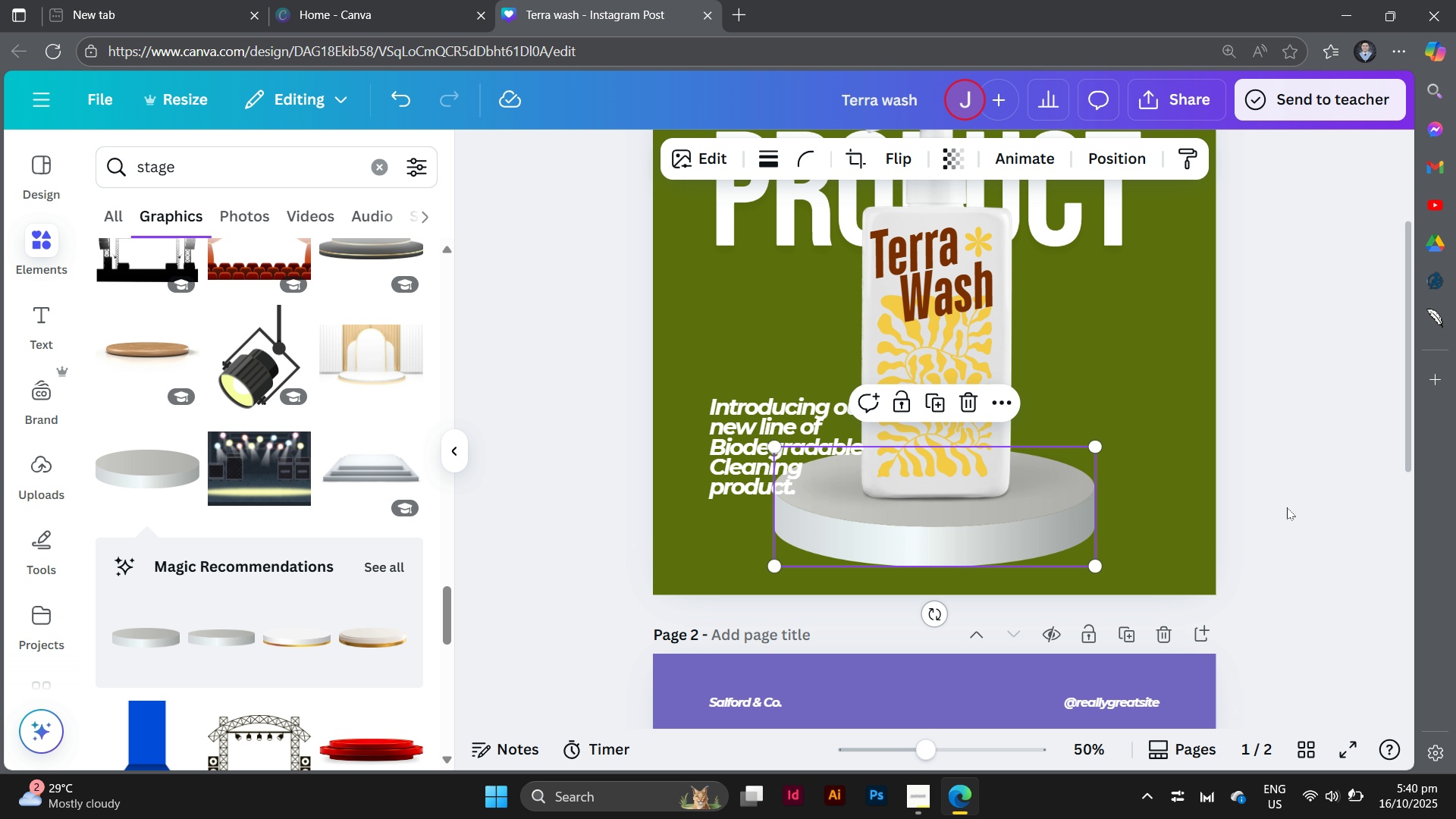 
left_click([1287, 507])
 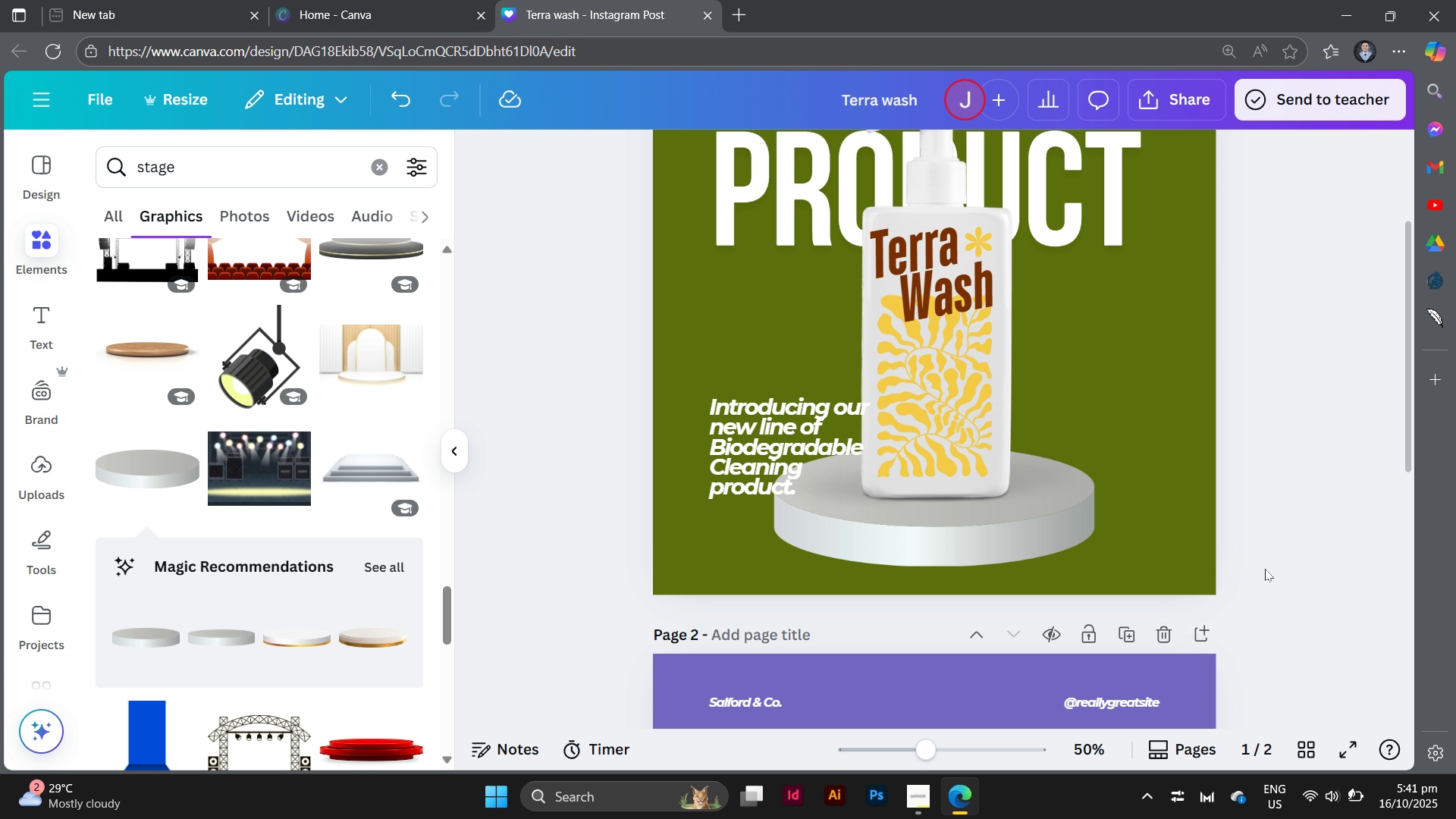 
scroll: coordinate [1265, 569], scroll_direction: up, amount: 2.0
 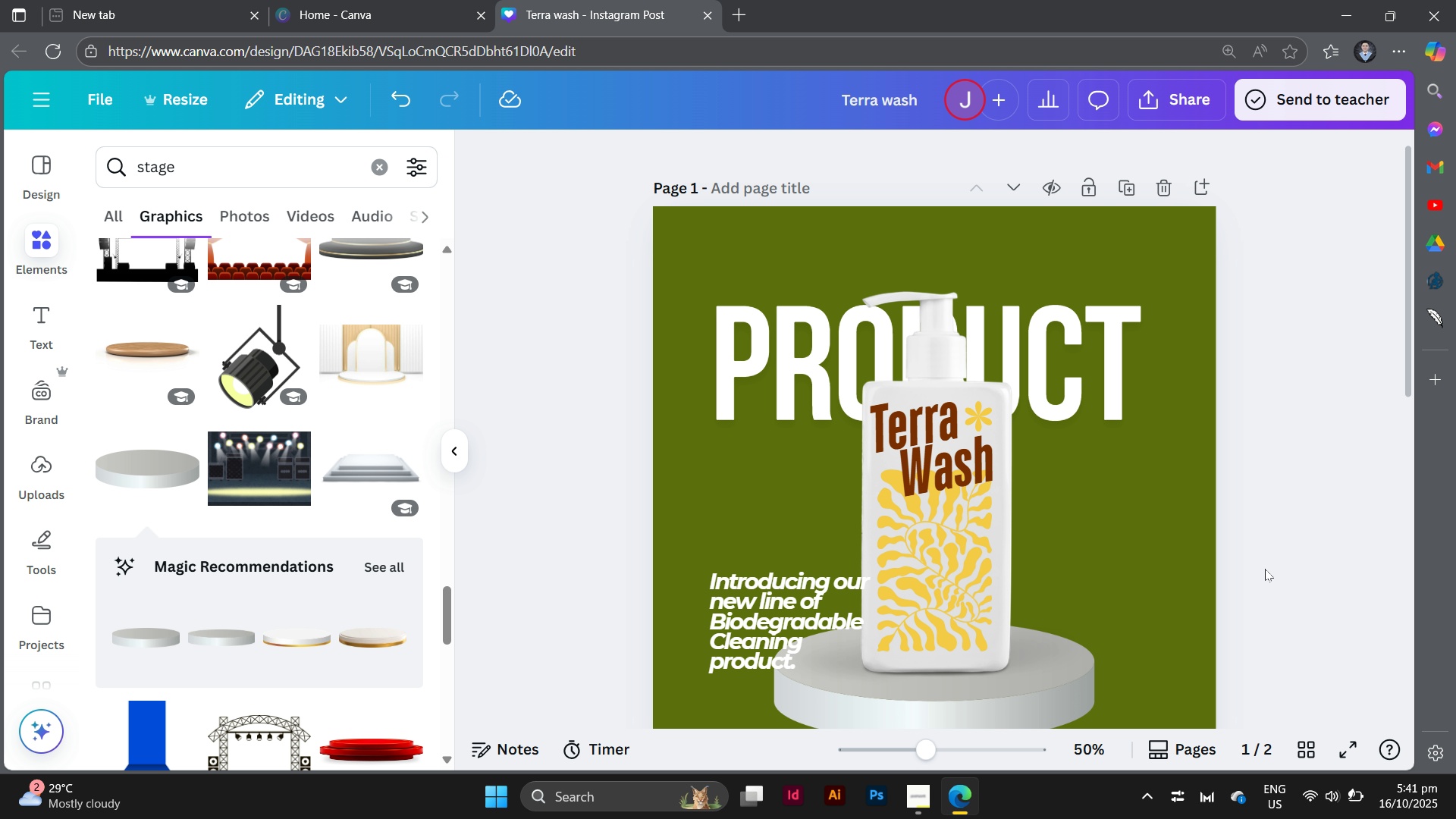 
scroll: coordinate [1265, 569], scroll_direction: down, amount: 2.0
 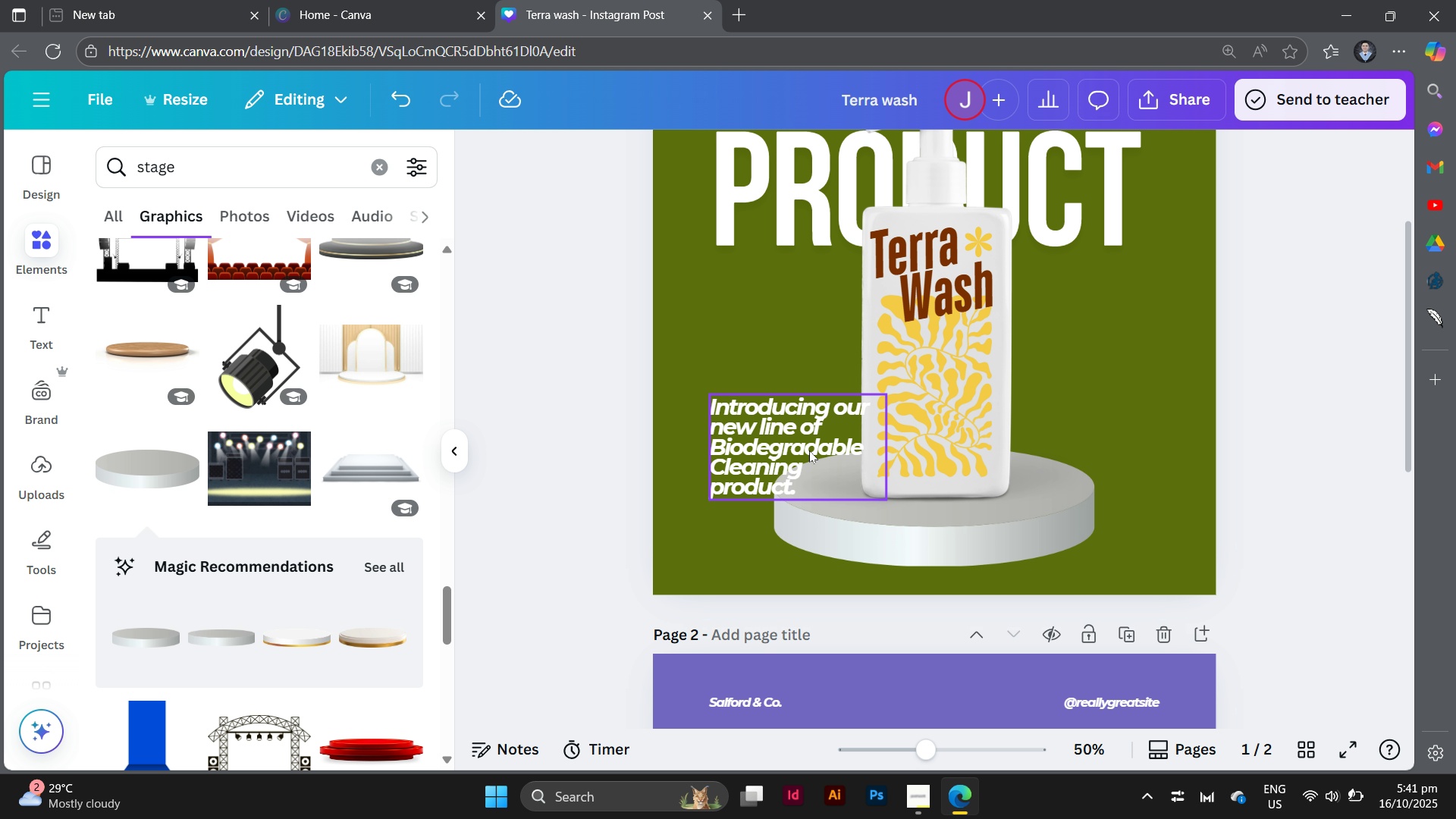 
left_click_drag(start_coordinate=[780, 405], to_coordinate=[768, 363])
 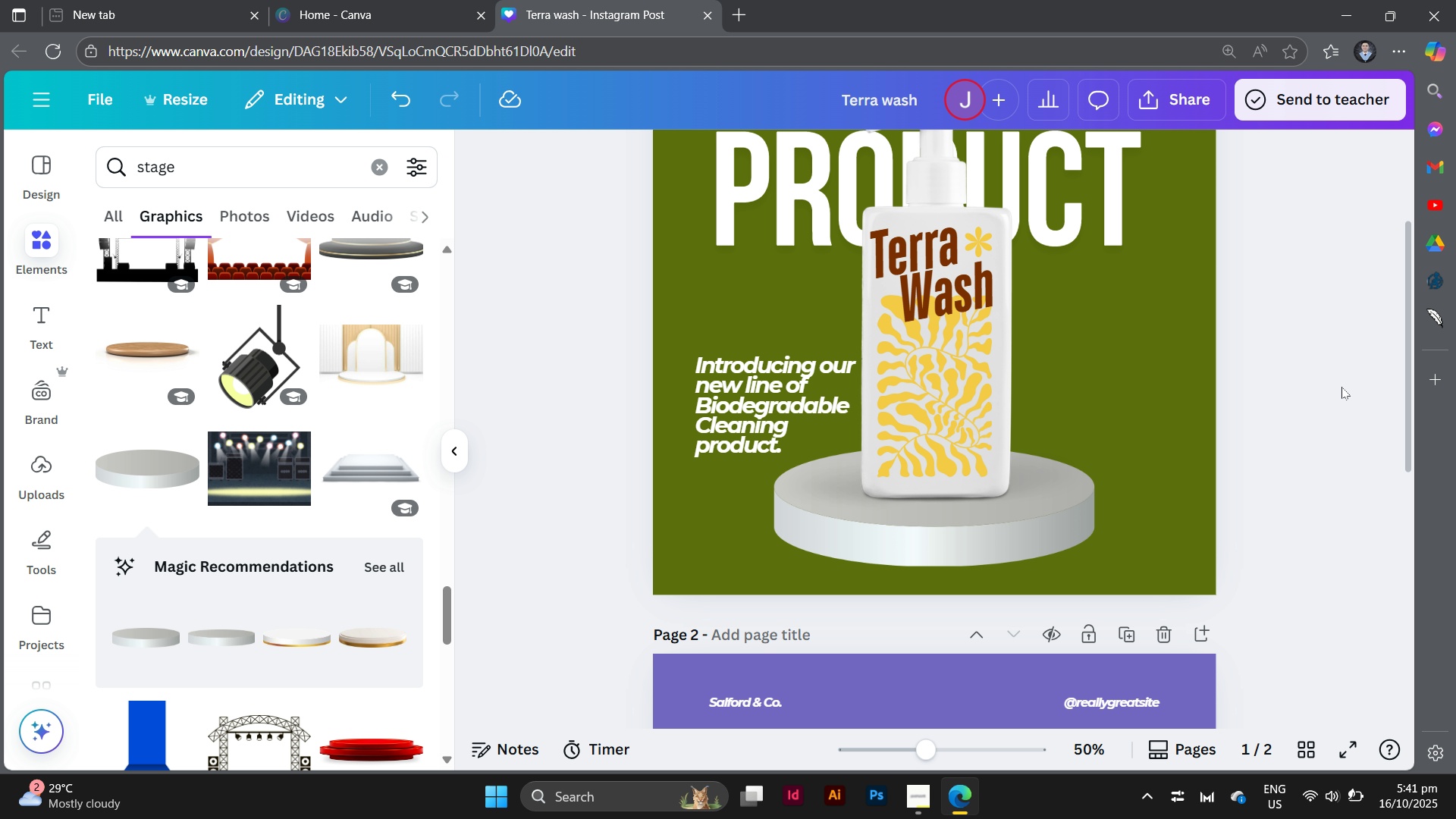 
scroll: coordinate [1219, 469], scroll_direction: down, amount: 6.0
 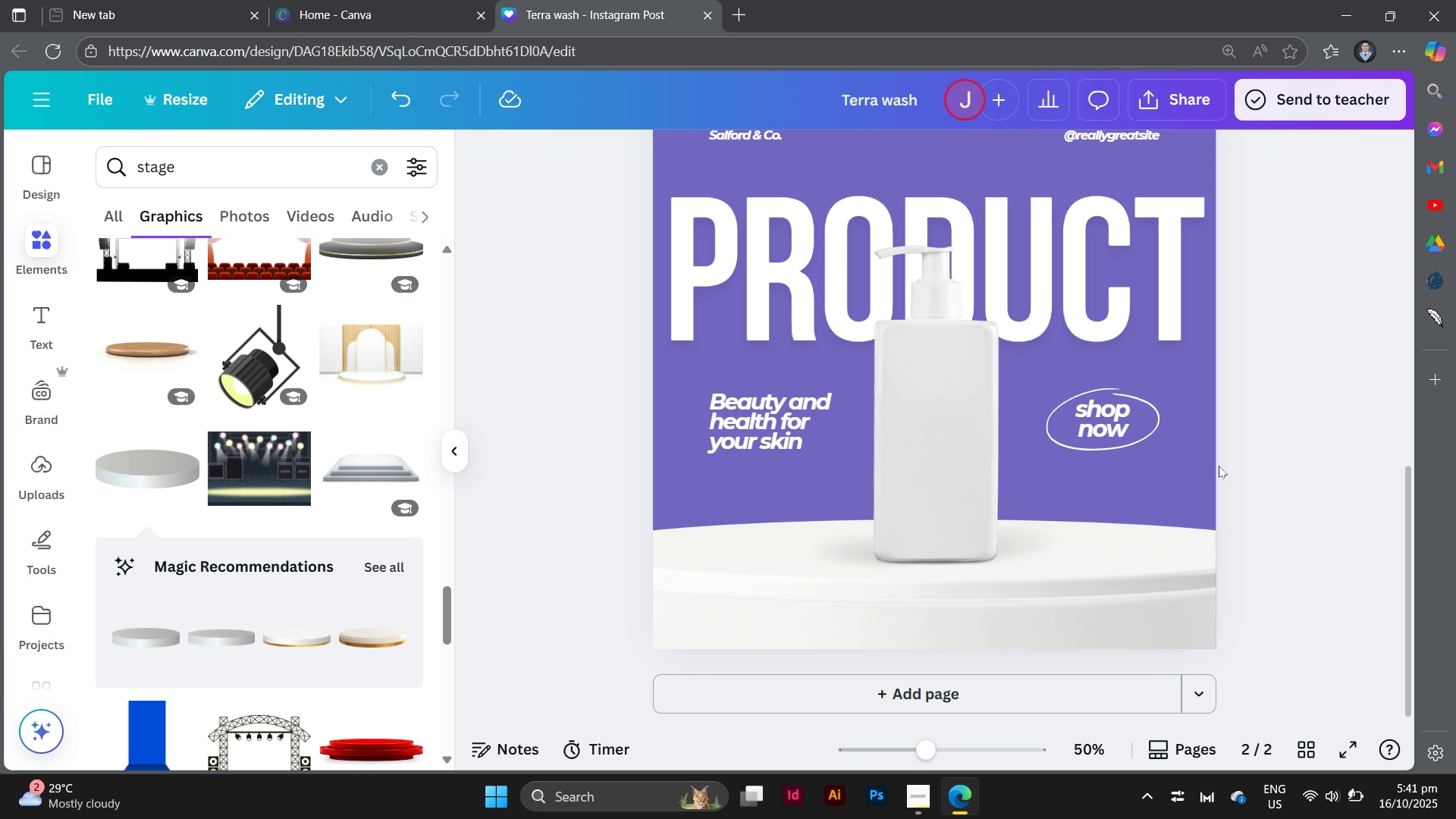 
scroll: coordinate [1219, 466], scroll_direction: up, amount: 7.0
 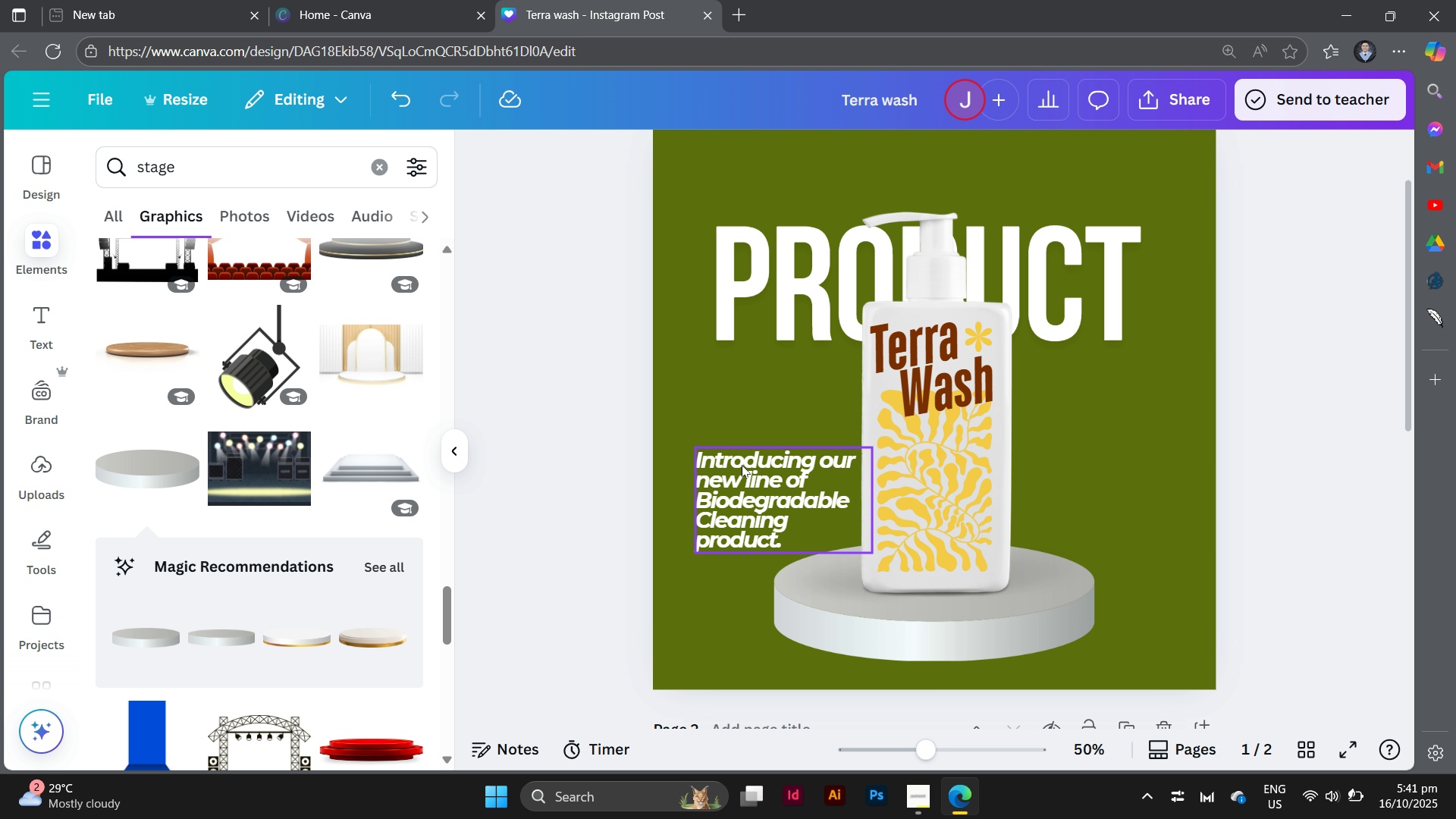 
left_click([742, 465])
 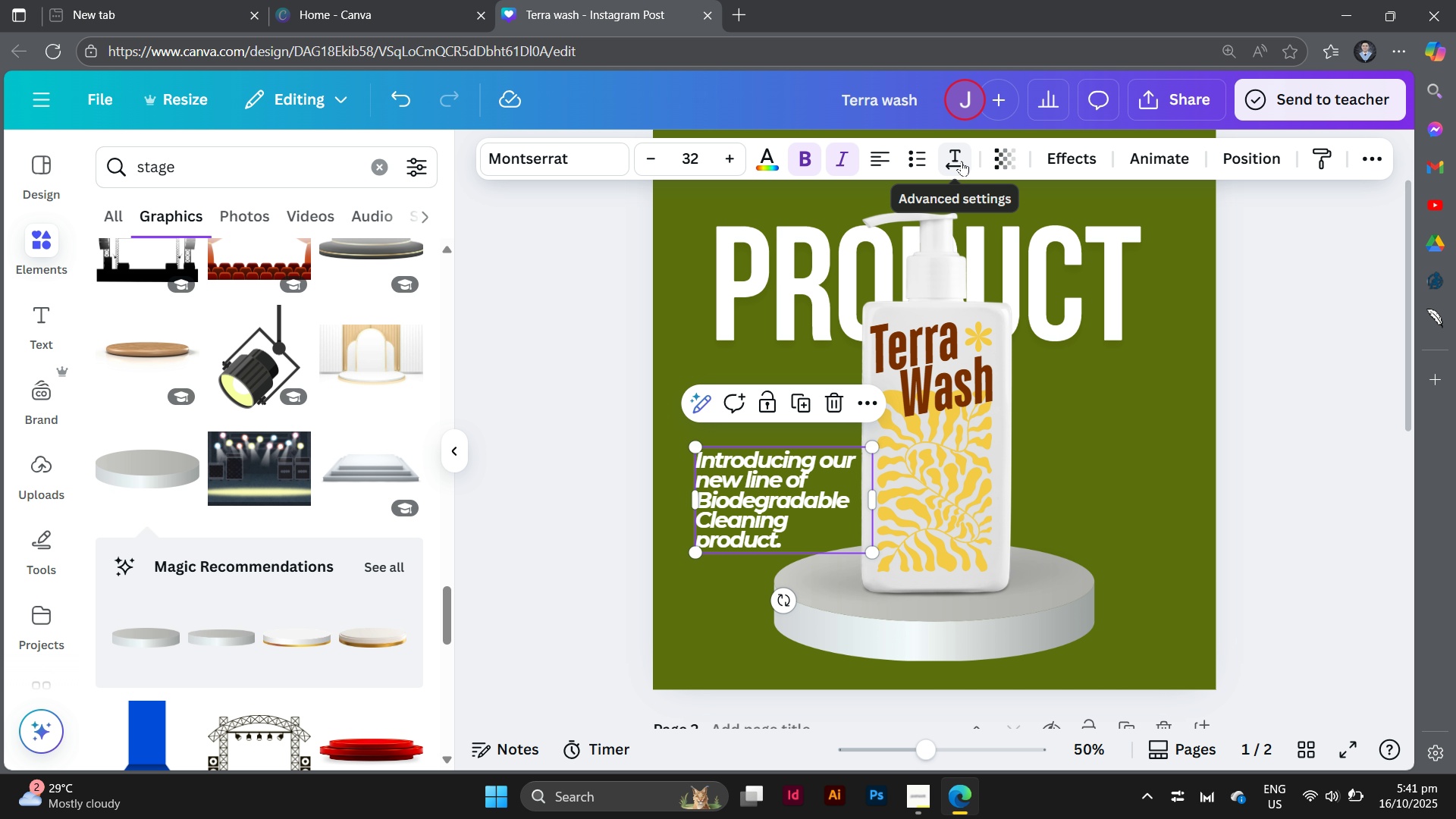 
left_click([962, 161])
 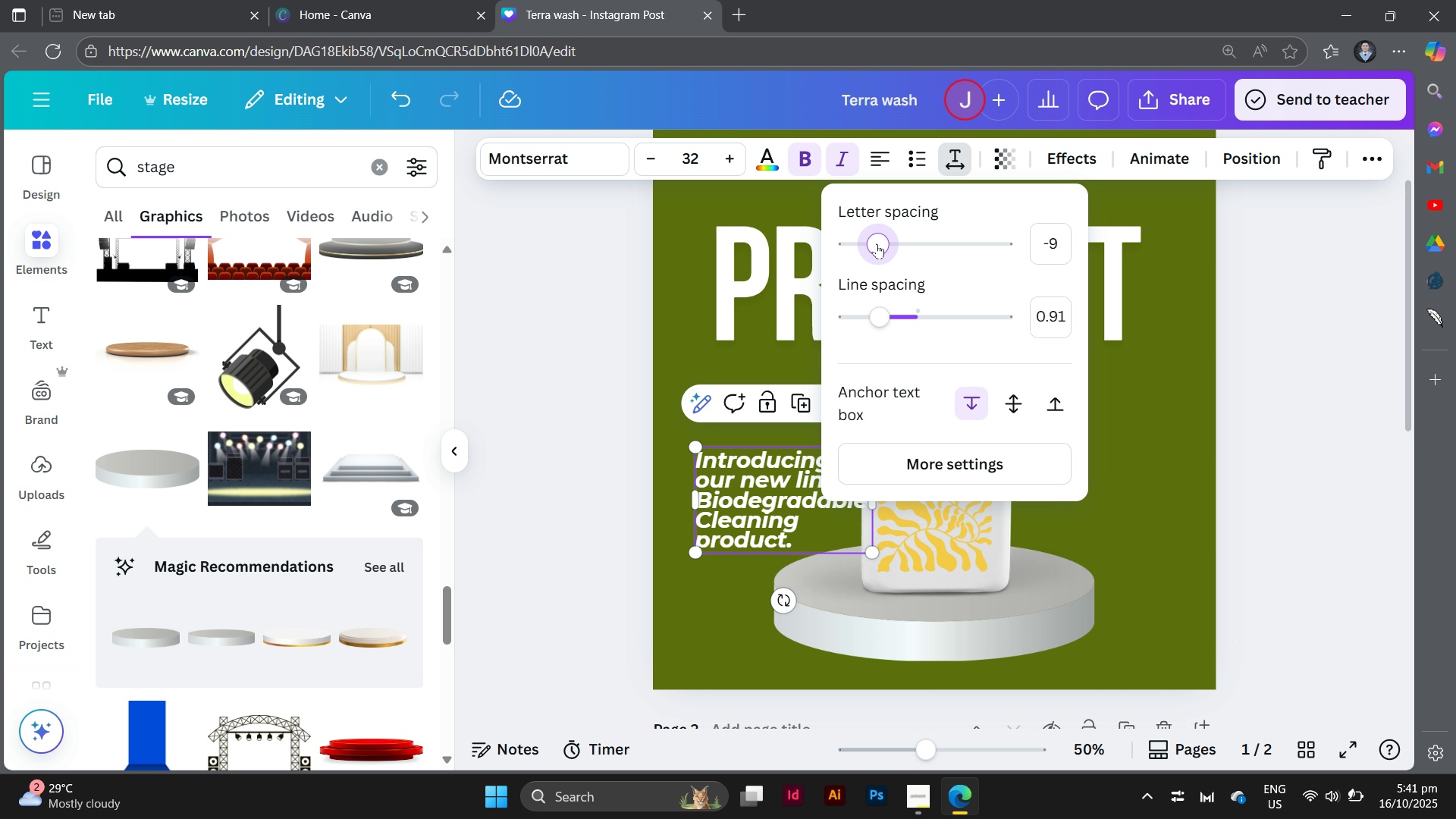 
left_click([877, 243])
 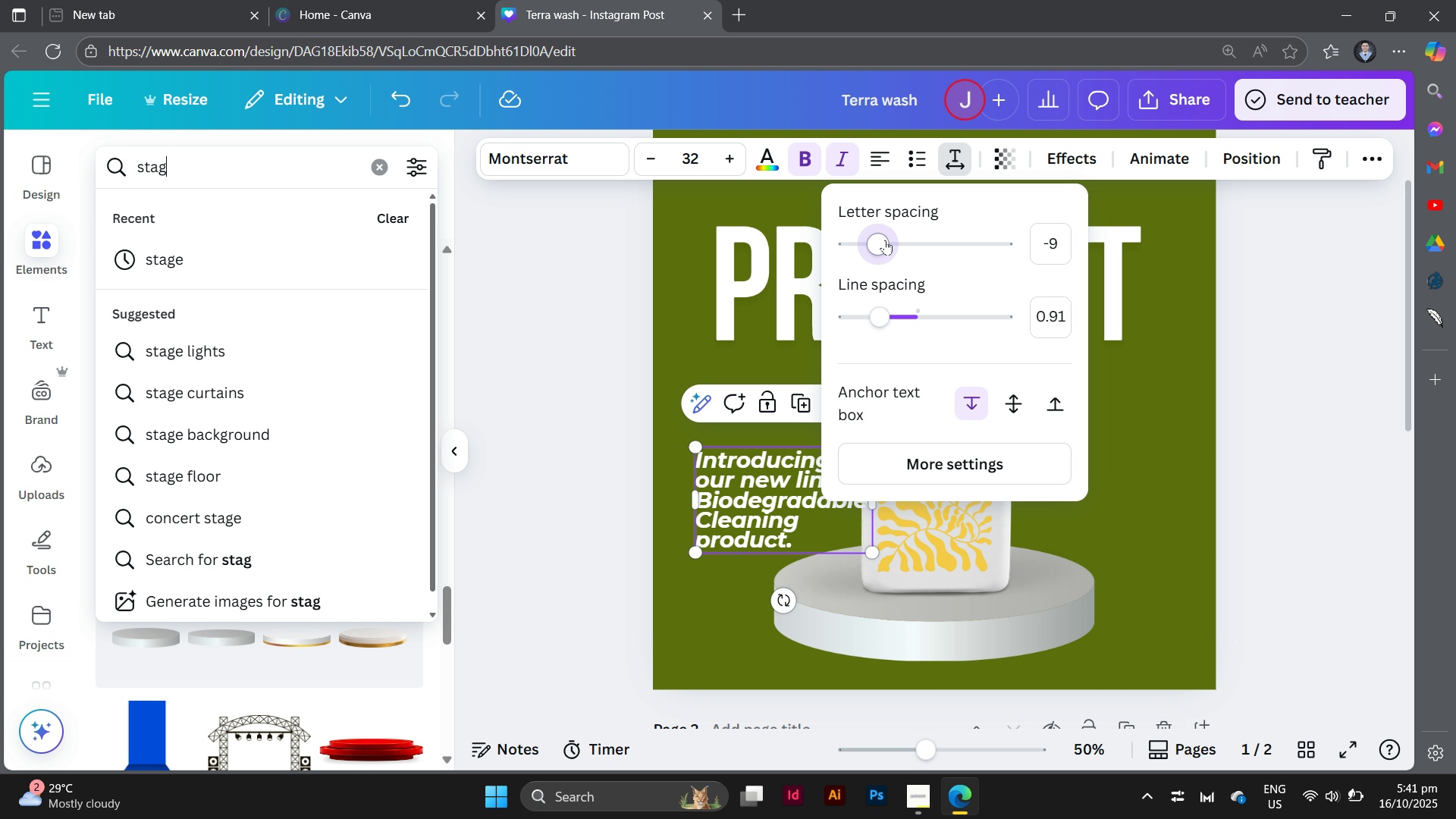 
key(Control+Z)
 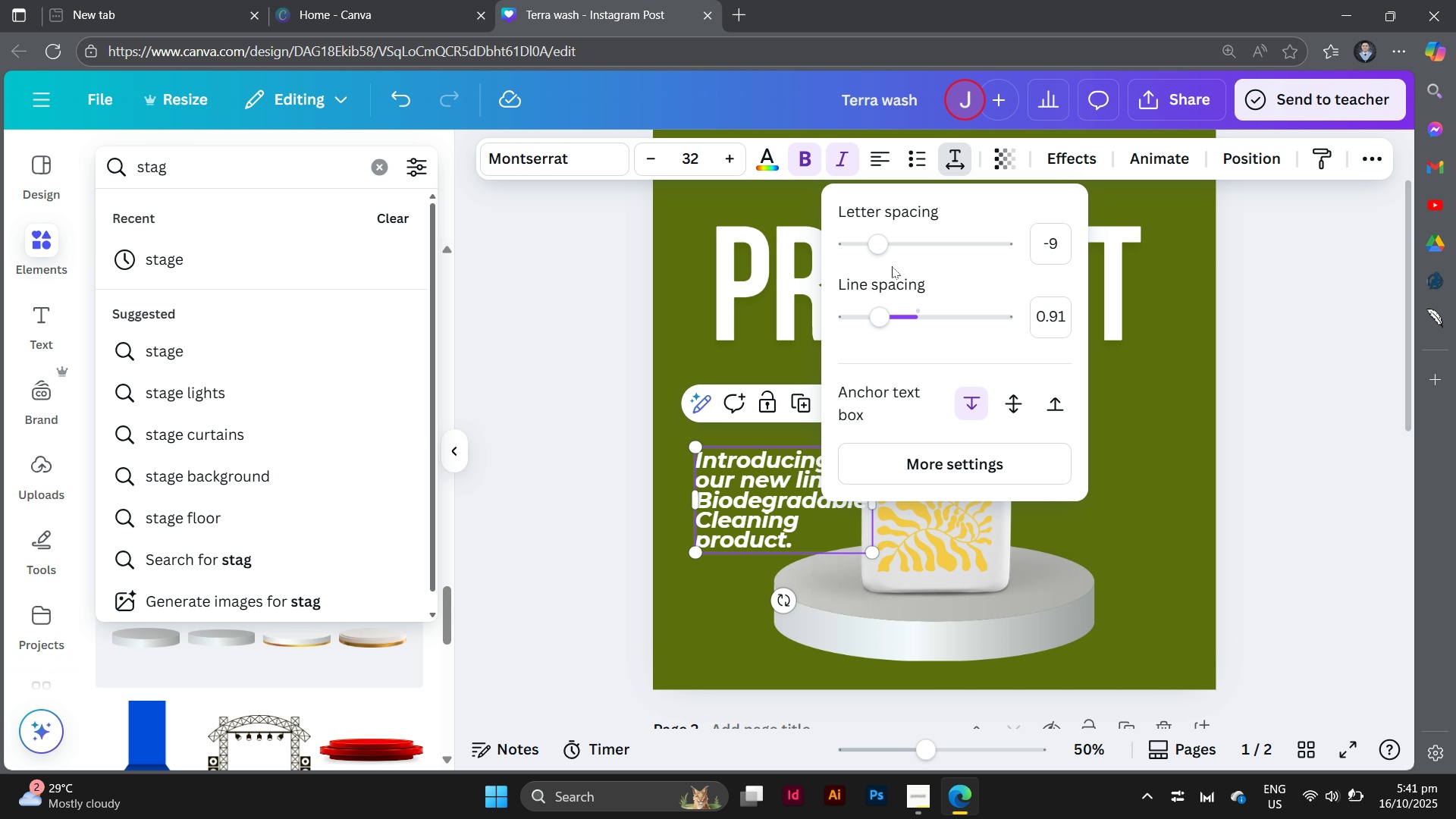 
key(Control+Z)
 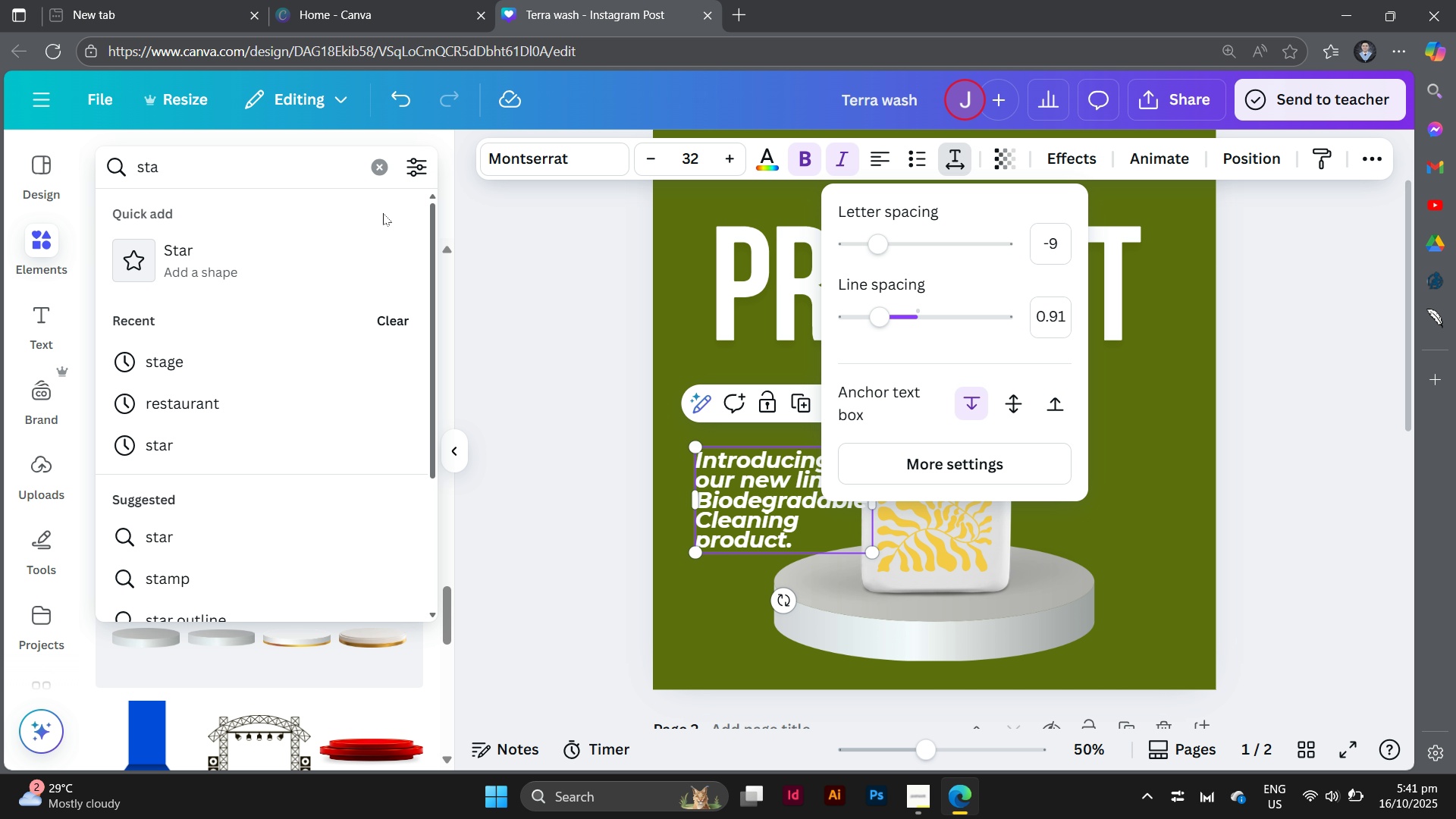 
left_click([377, 173])
 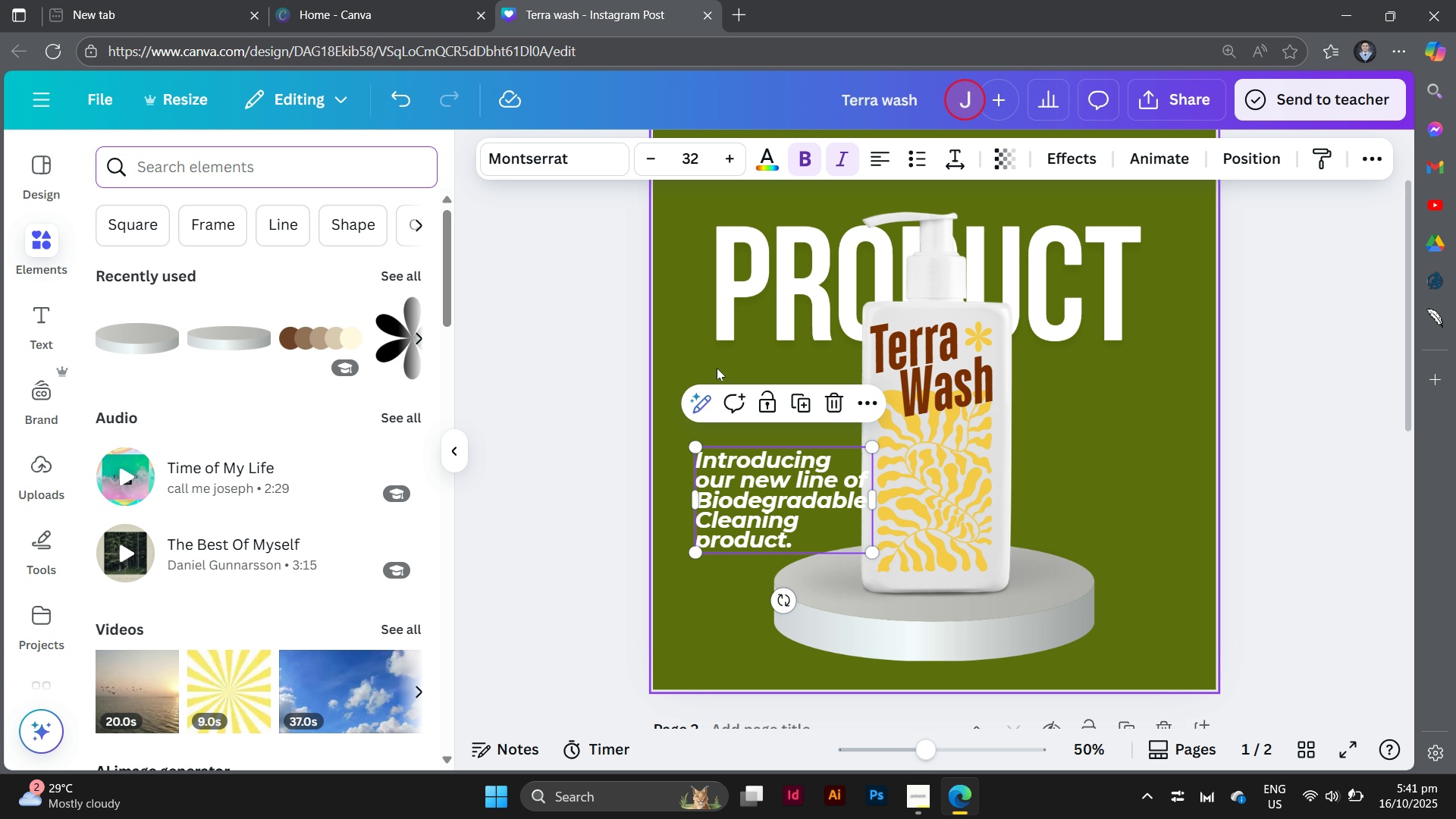 
key(Control+Z)
 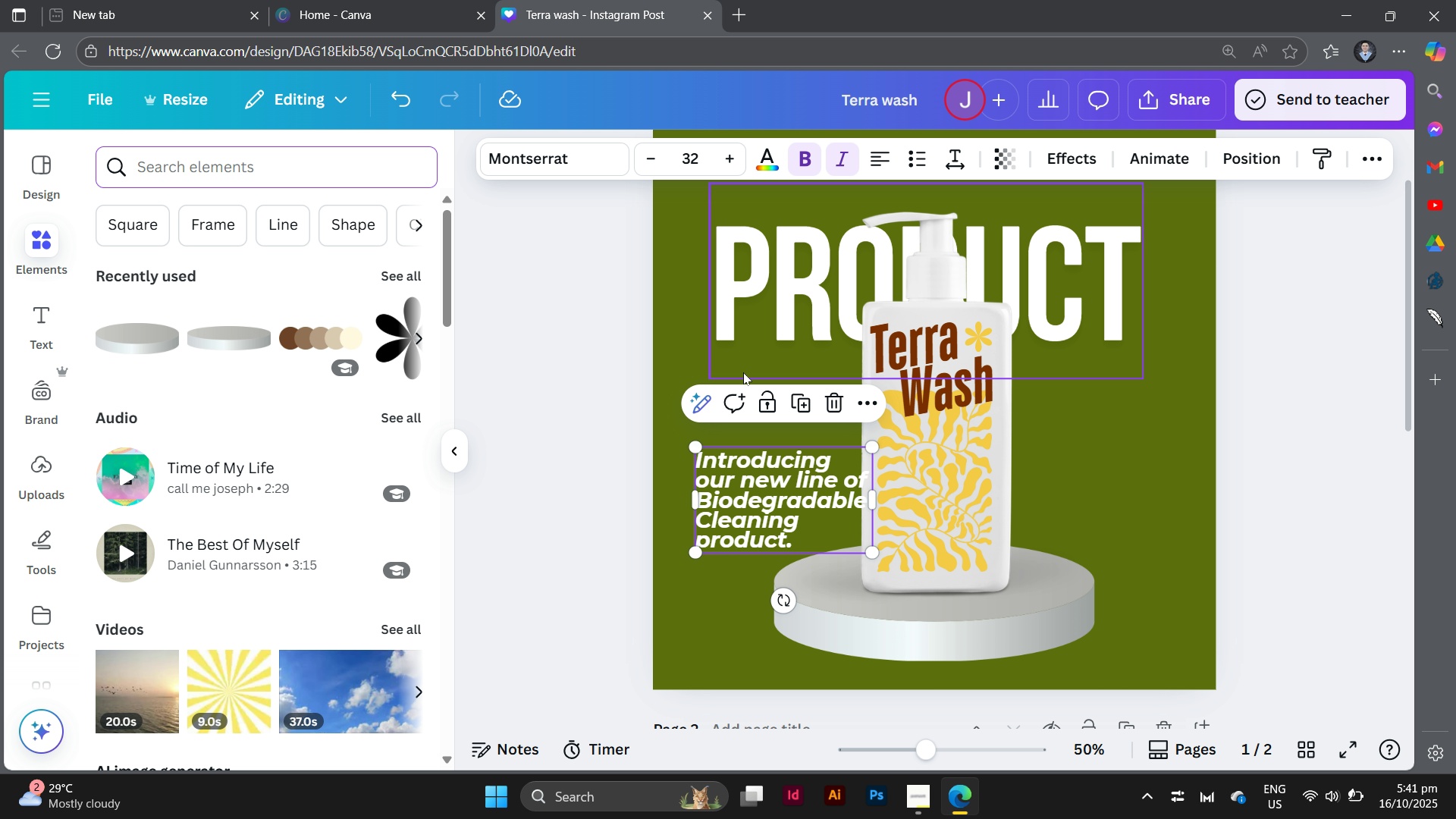 
key(Control+Z)
 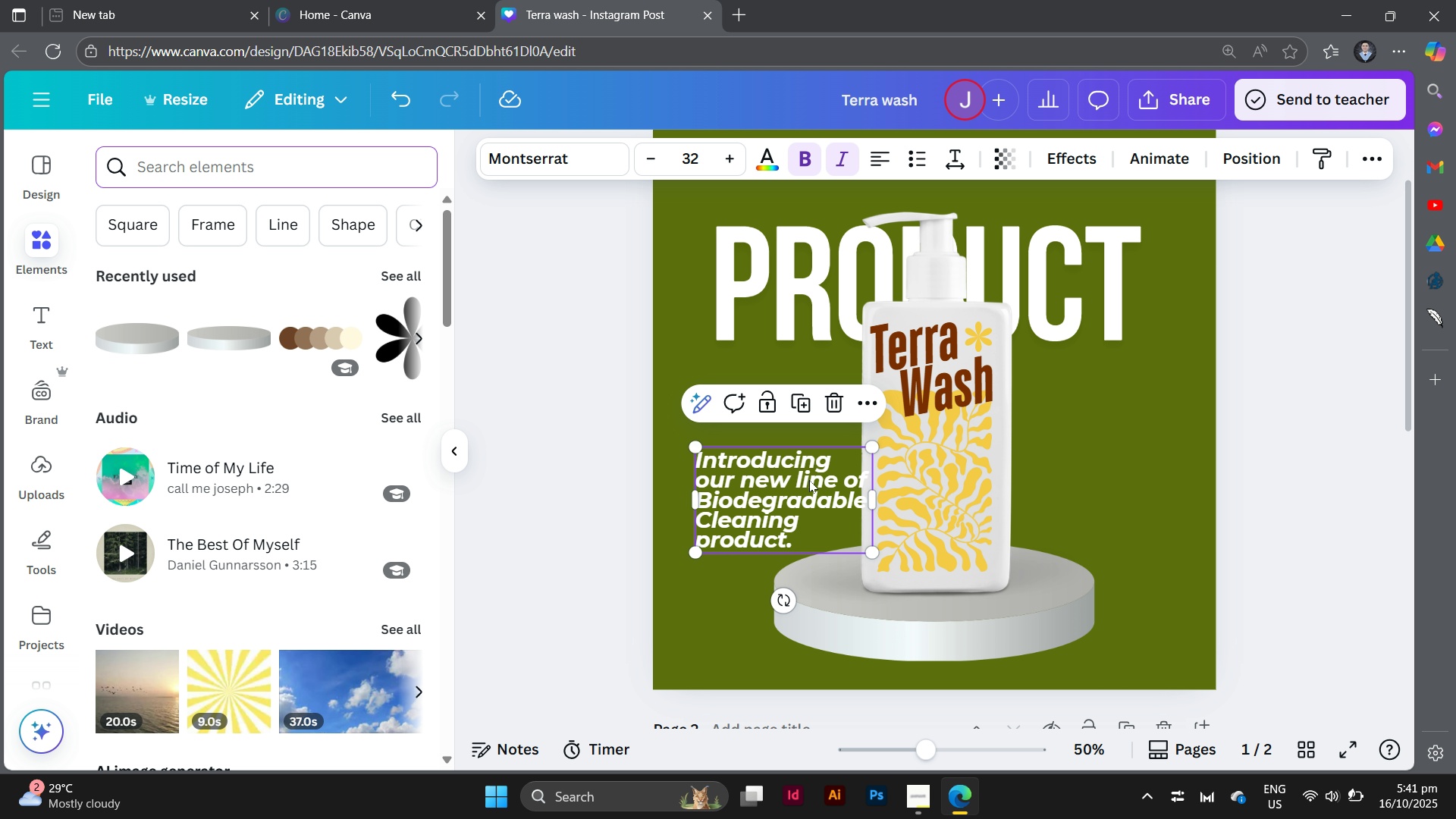 
left_click([809, 480])
 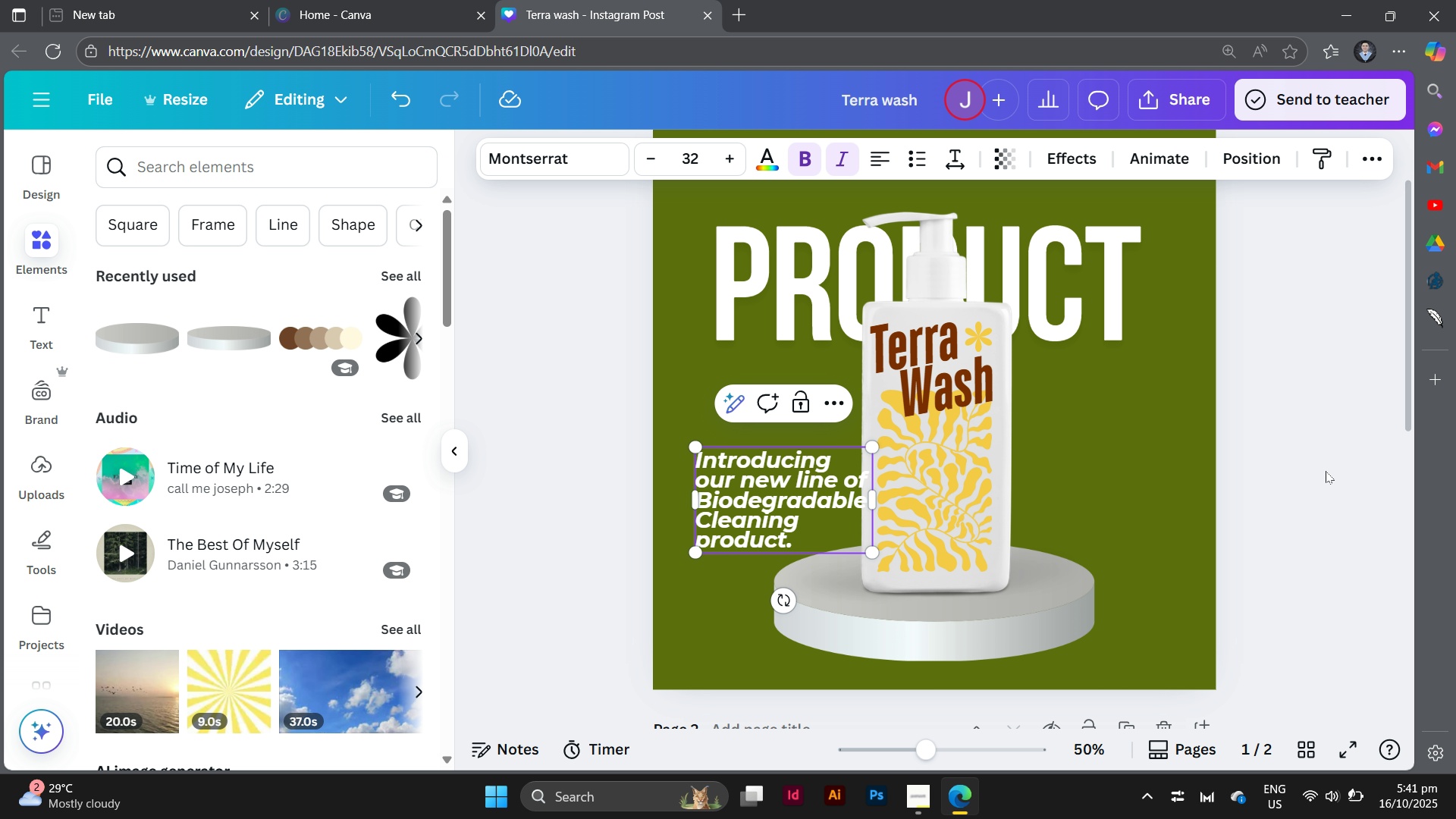 
left_click([1326, 471])
 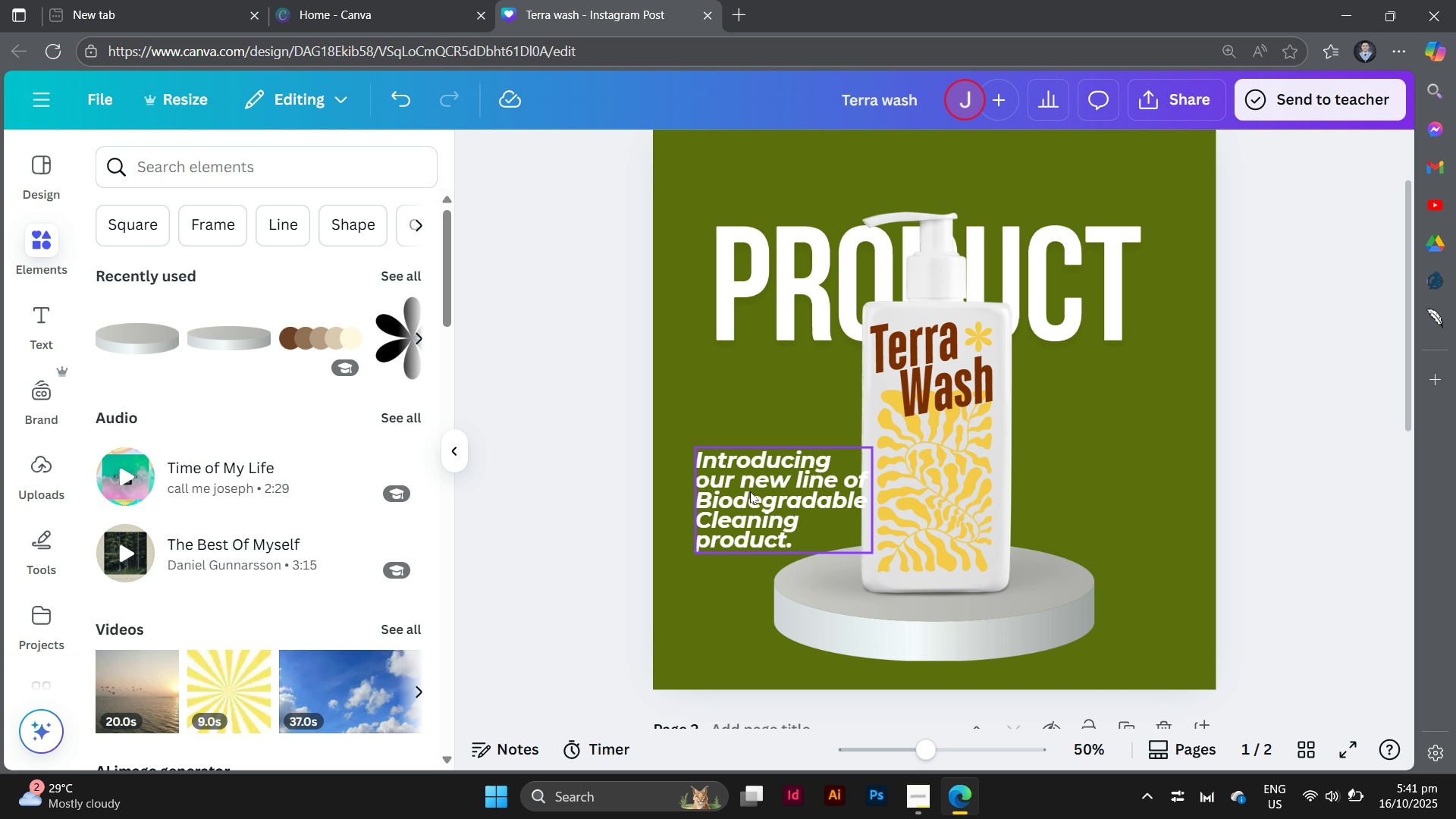 
left_click([769, 506])
 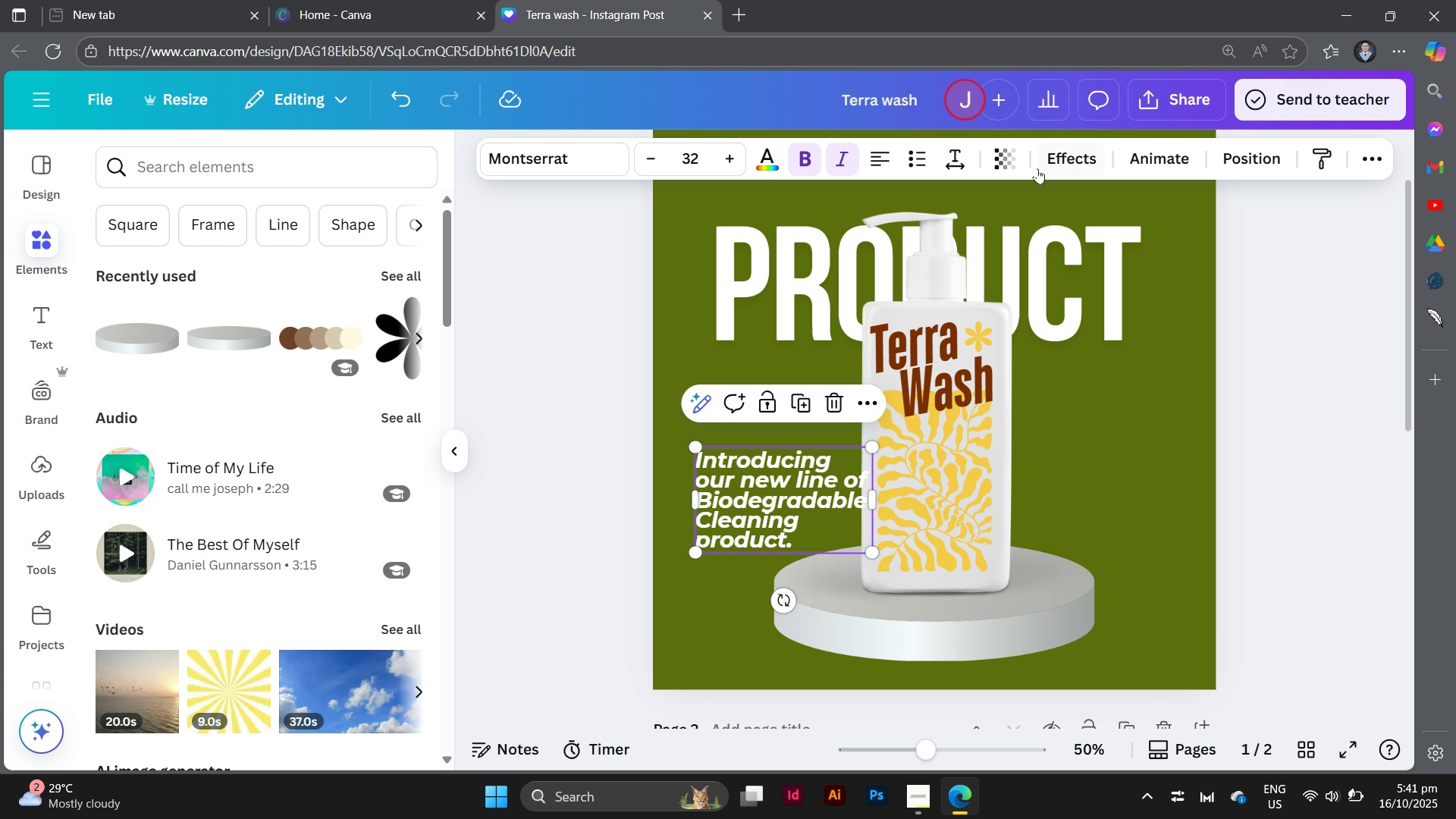 
left_click([966, 160])
 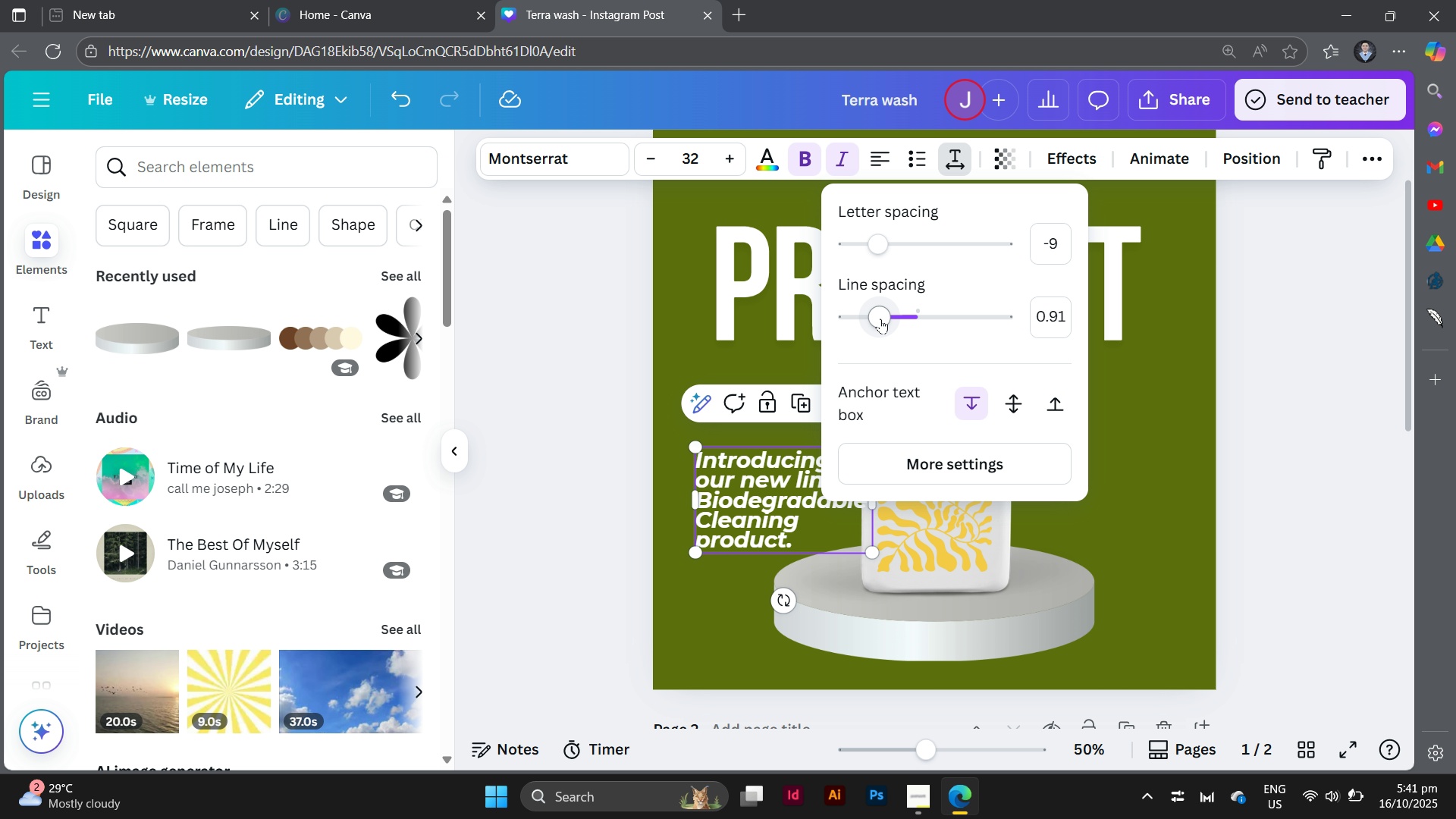 
left_click_drag(start_coordinate=[880, 318], to_coordinate=[891, 324])
 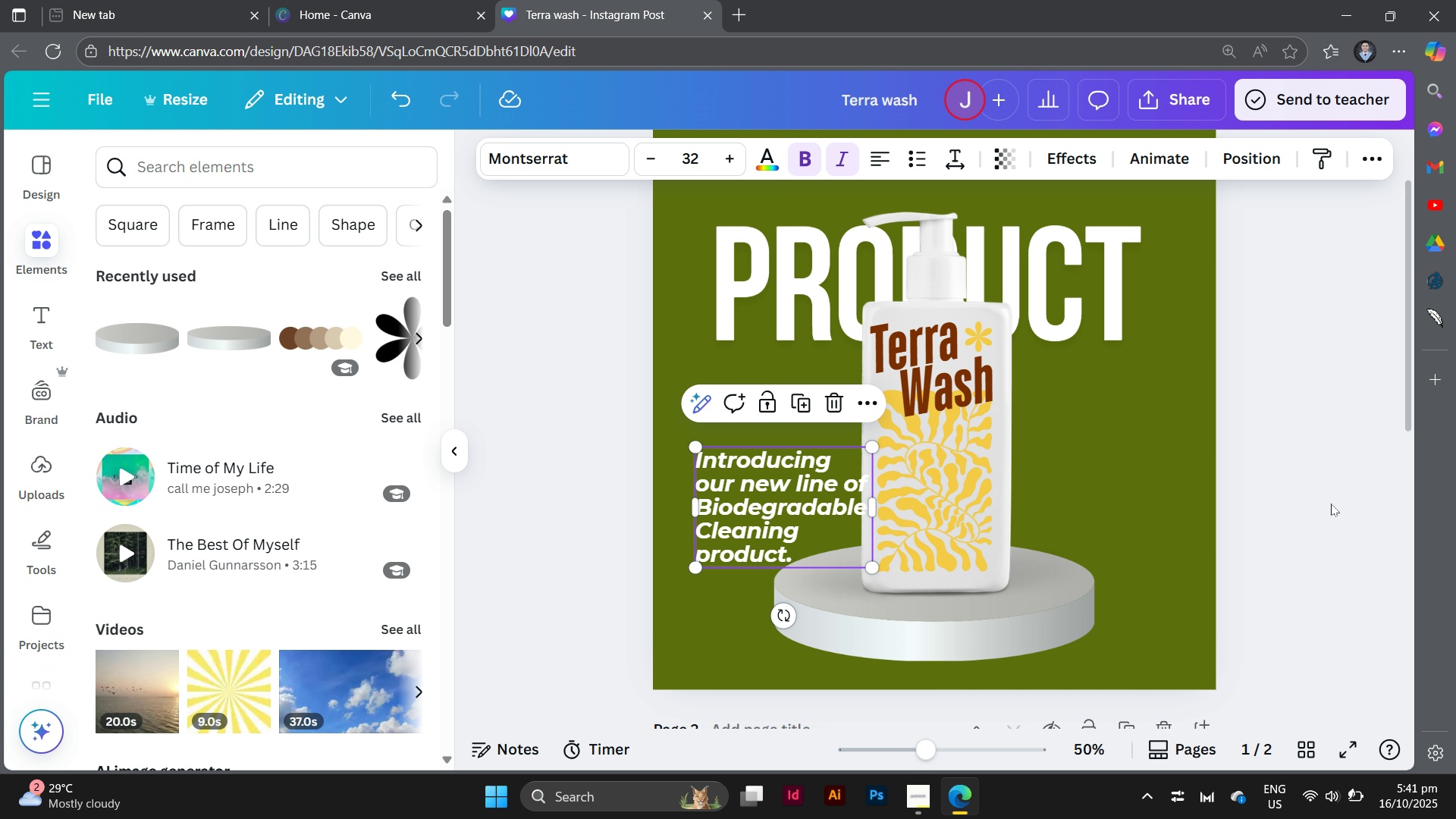 
double_click([1331, 504])
 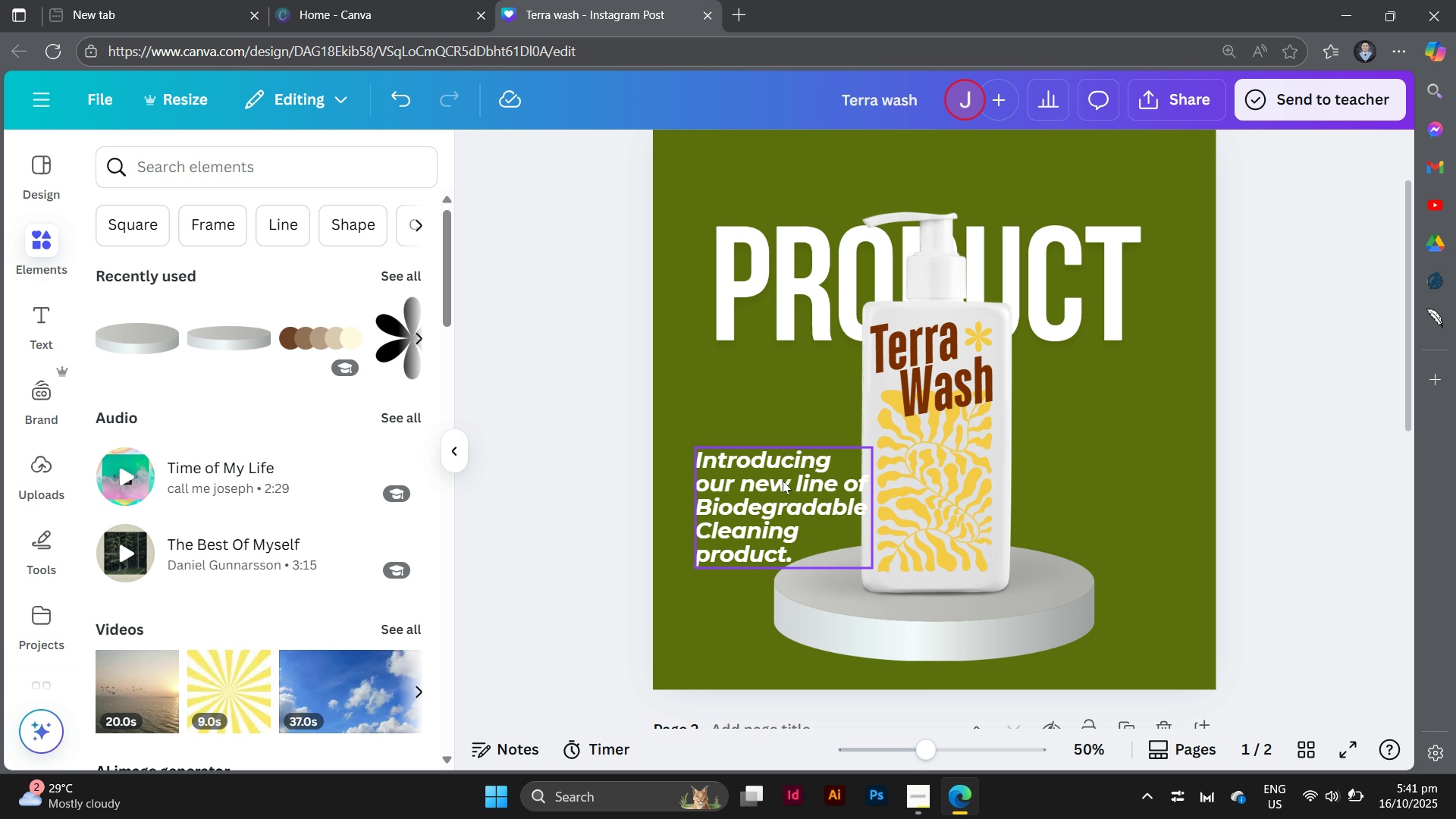 
left_click_drag(start_coordinate=[784, 487], to_coordinate=[764, 470])
 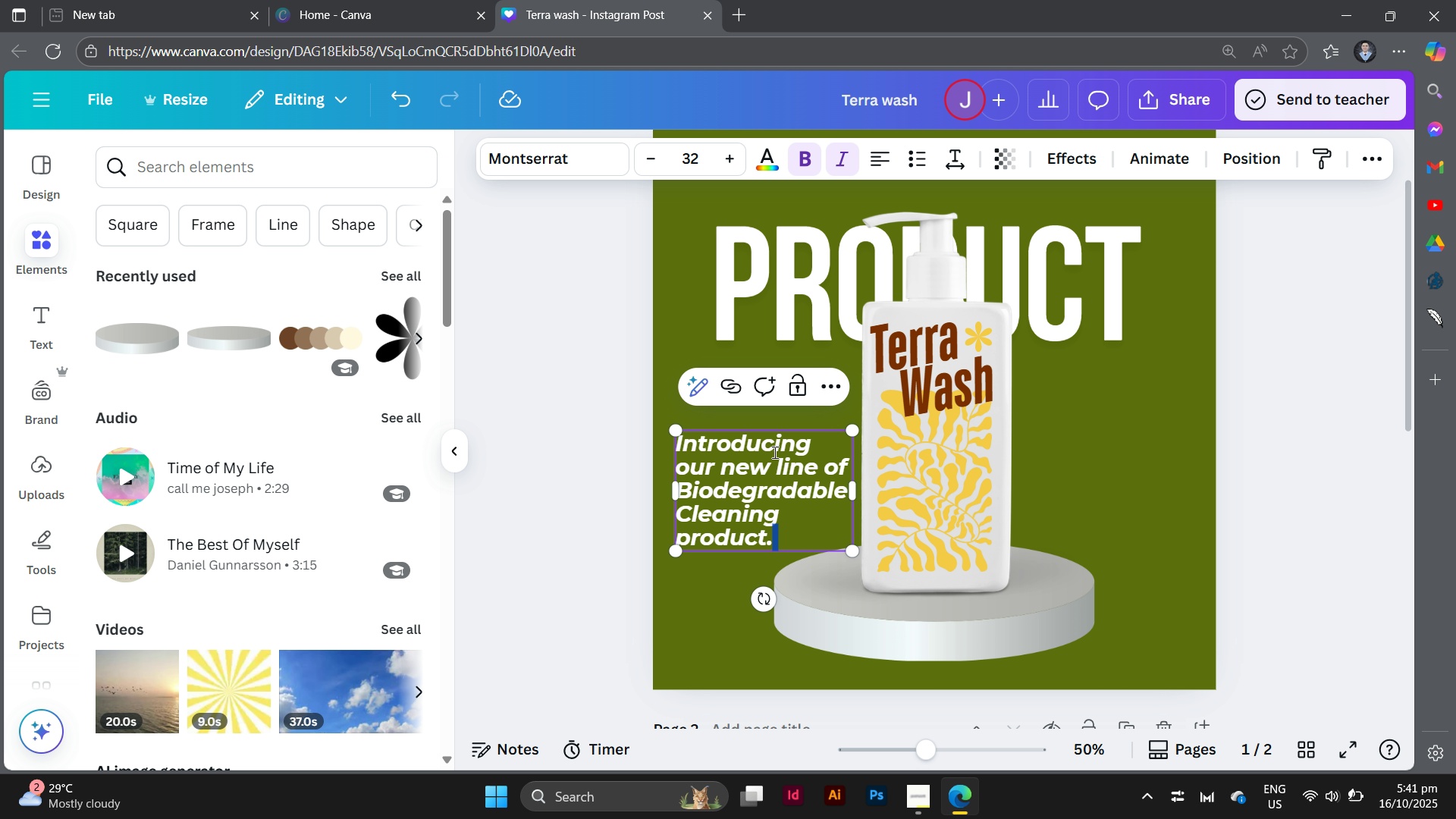 
left_click([785, 548])
 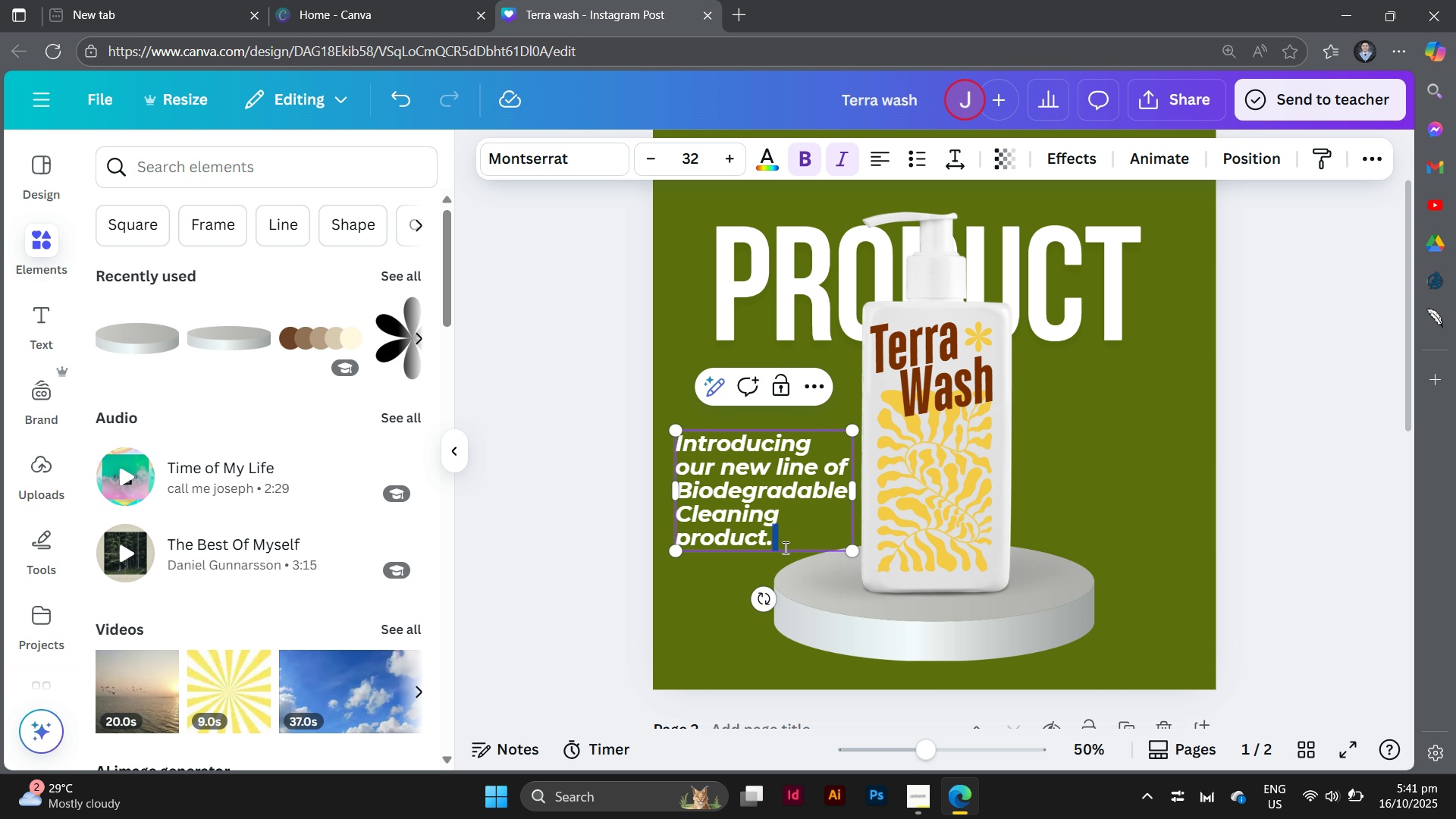 
left_click_drag(start_coordinate=[784, 548], to_coordinate=[686, 446])
 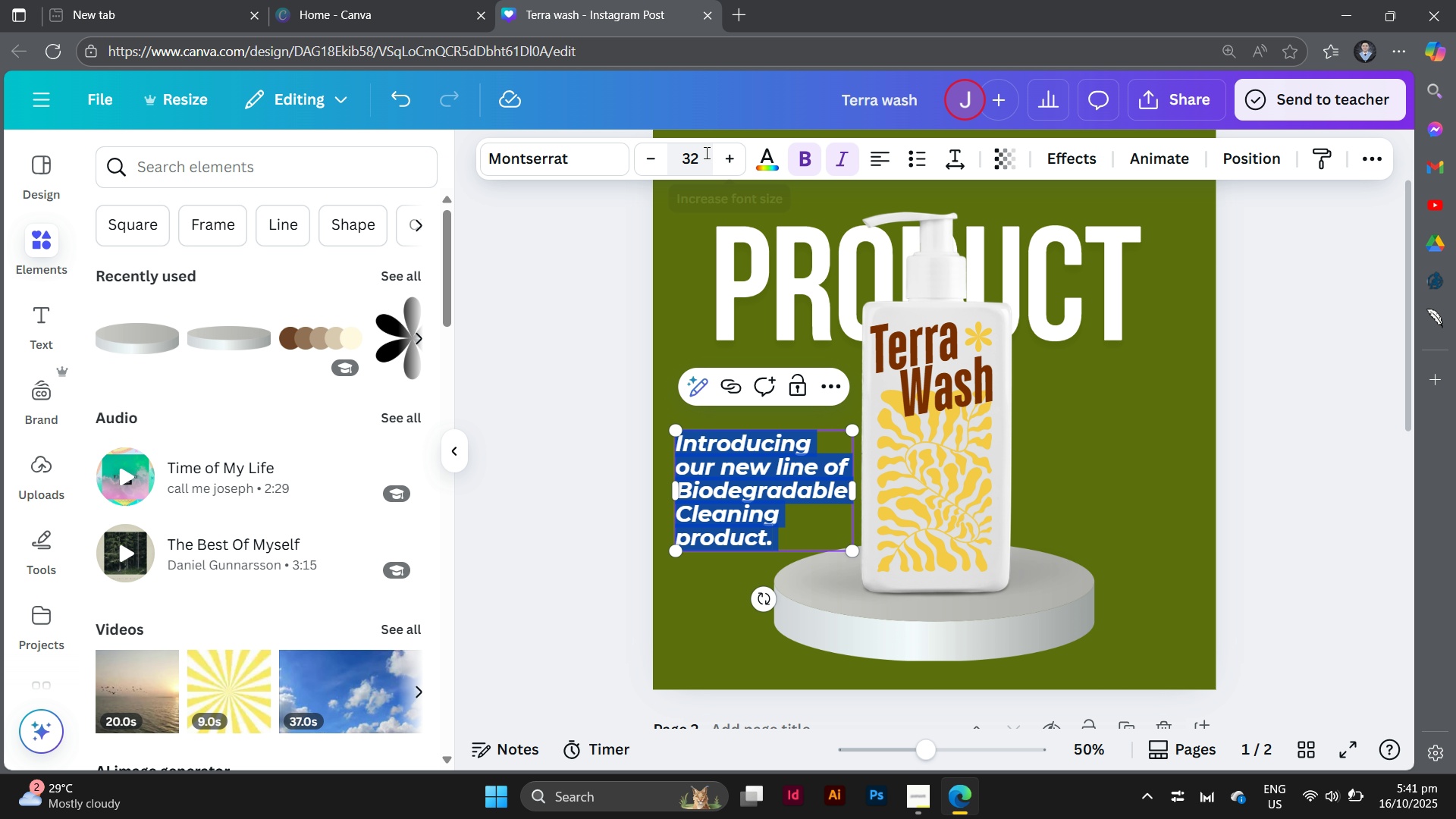 
left_click([705, 152])
 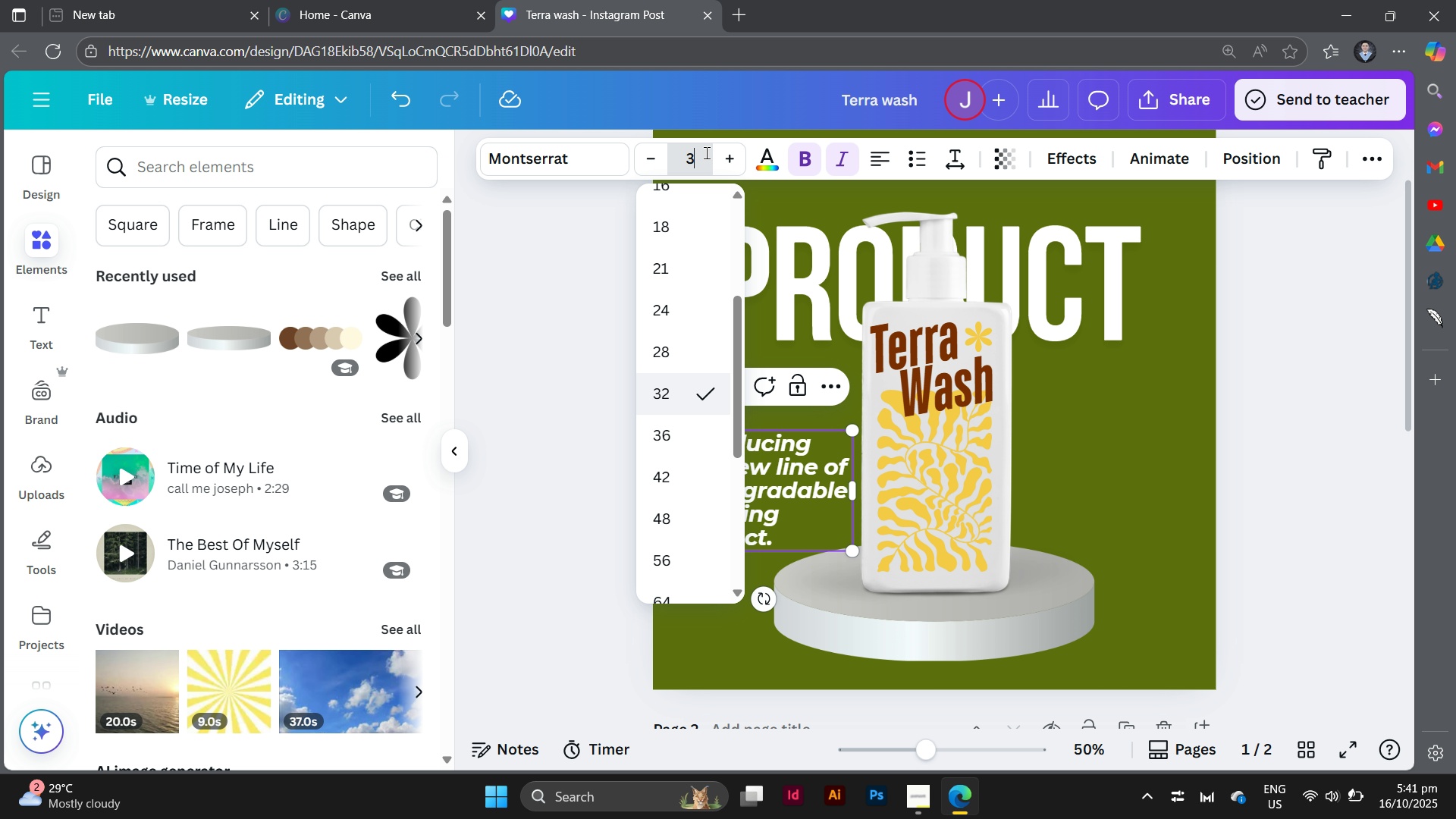 
type(30)
 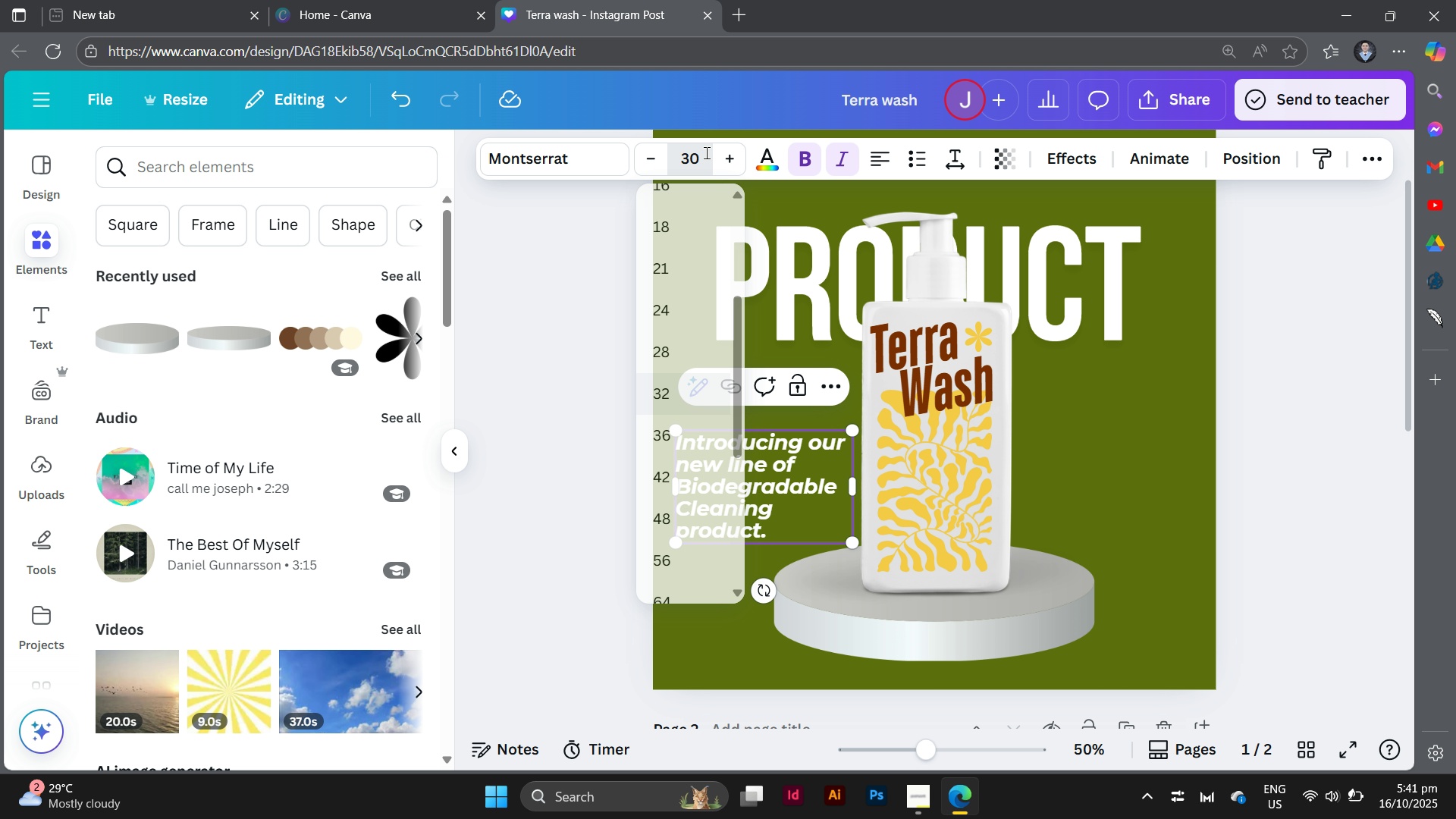 
key(Enter)
 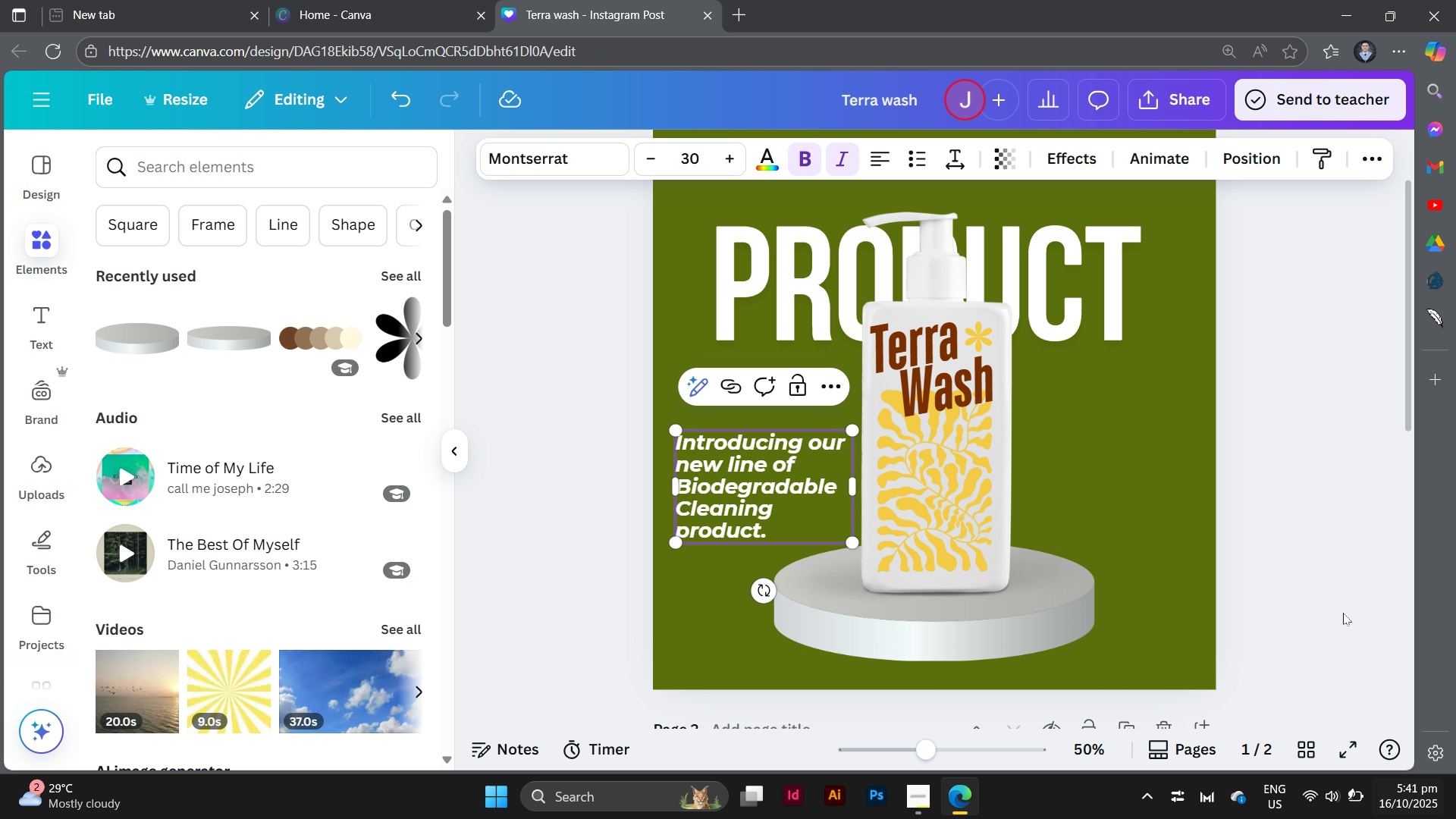 
left_click([1347, 551])
 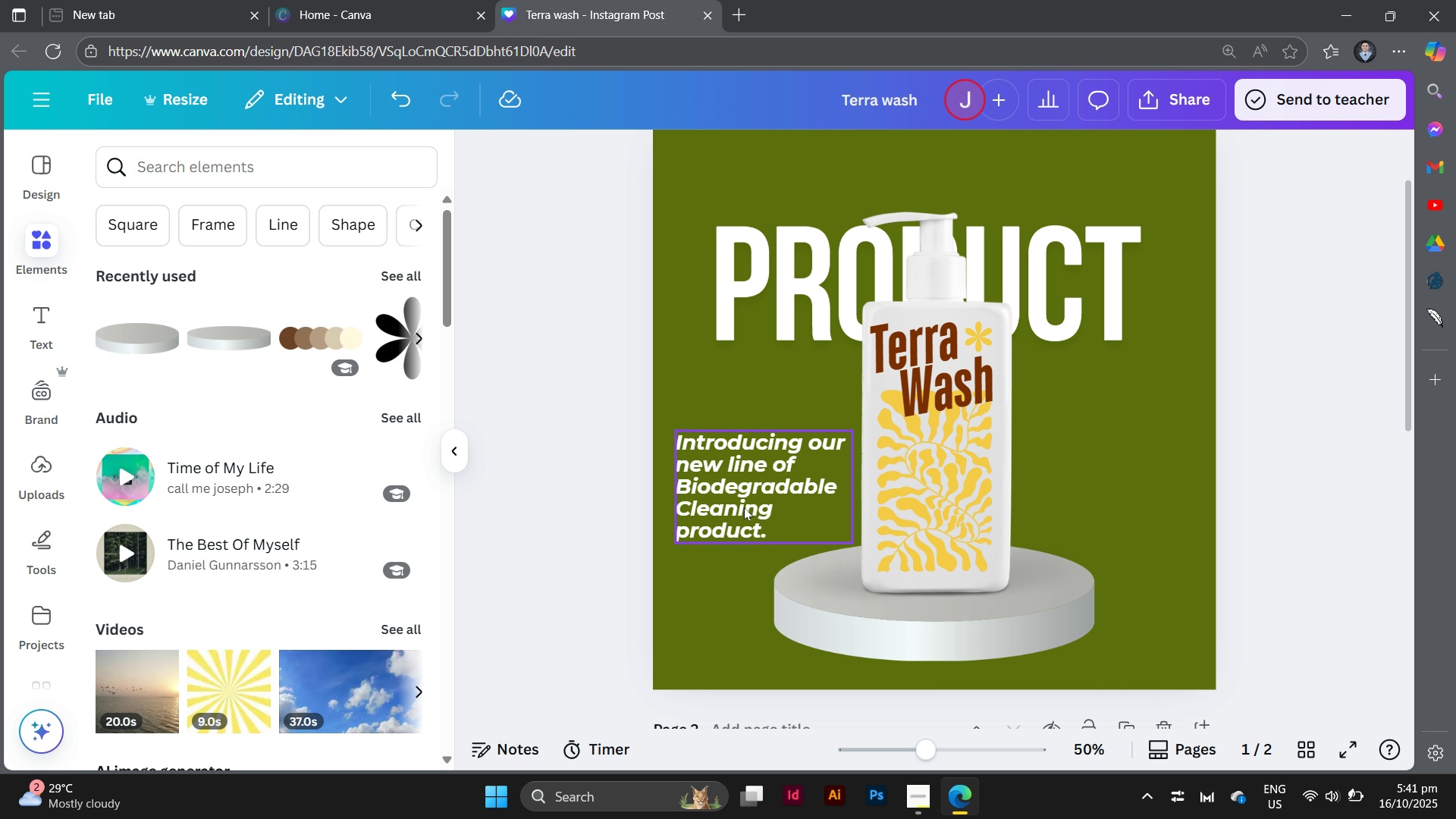 
left_click_drag(start_coordinate=[744, 507], to_coordinate=[753, 505])
 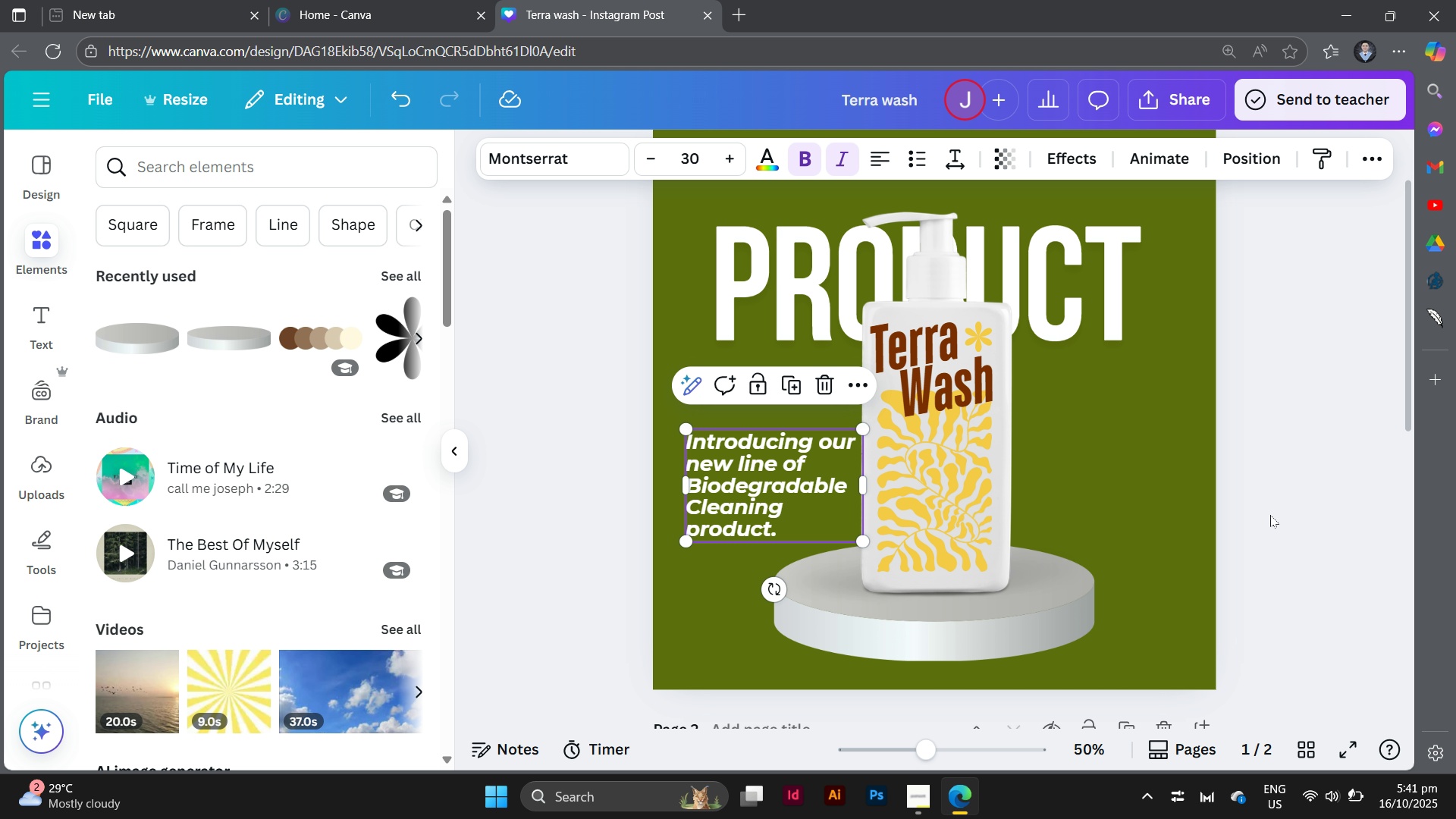 
left_click([1270, 515])
 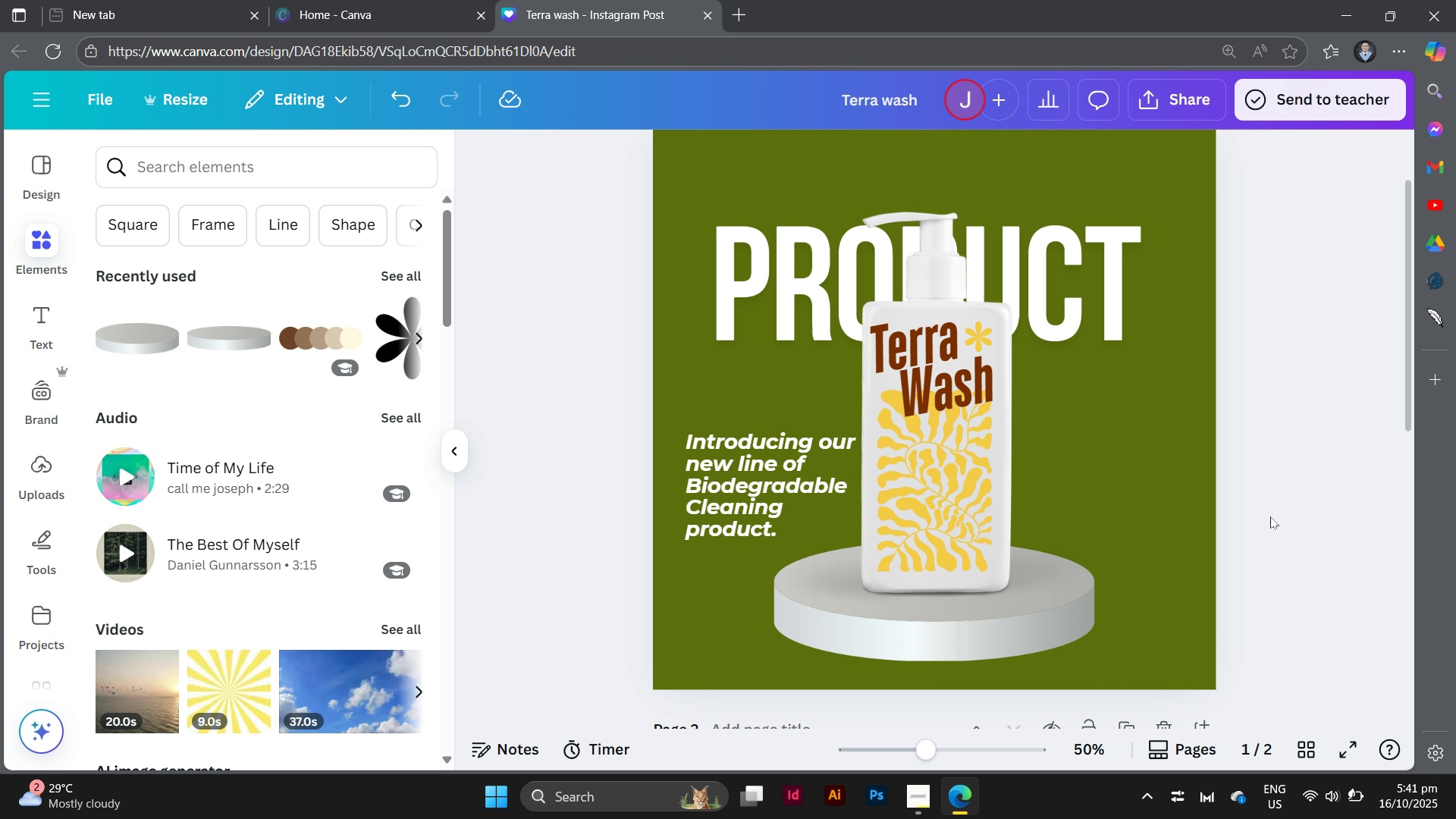 
scroll: coordinate [1270, 516], scroll_direction: down, amount: 1.0
 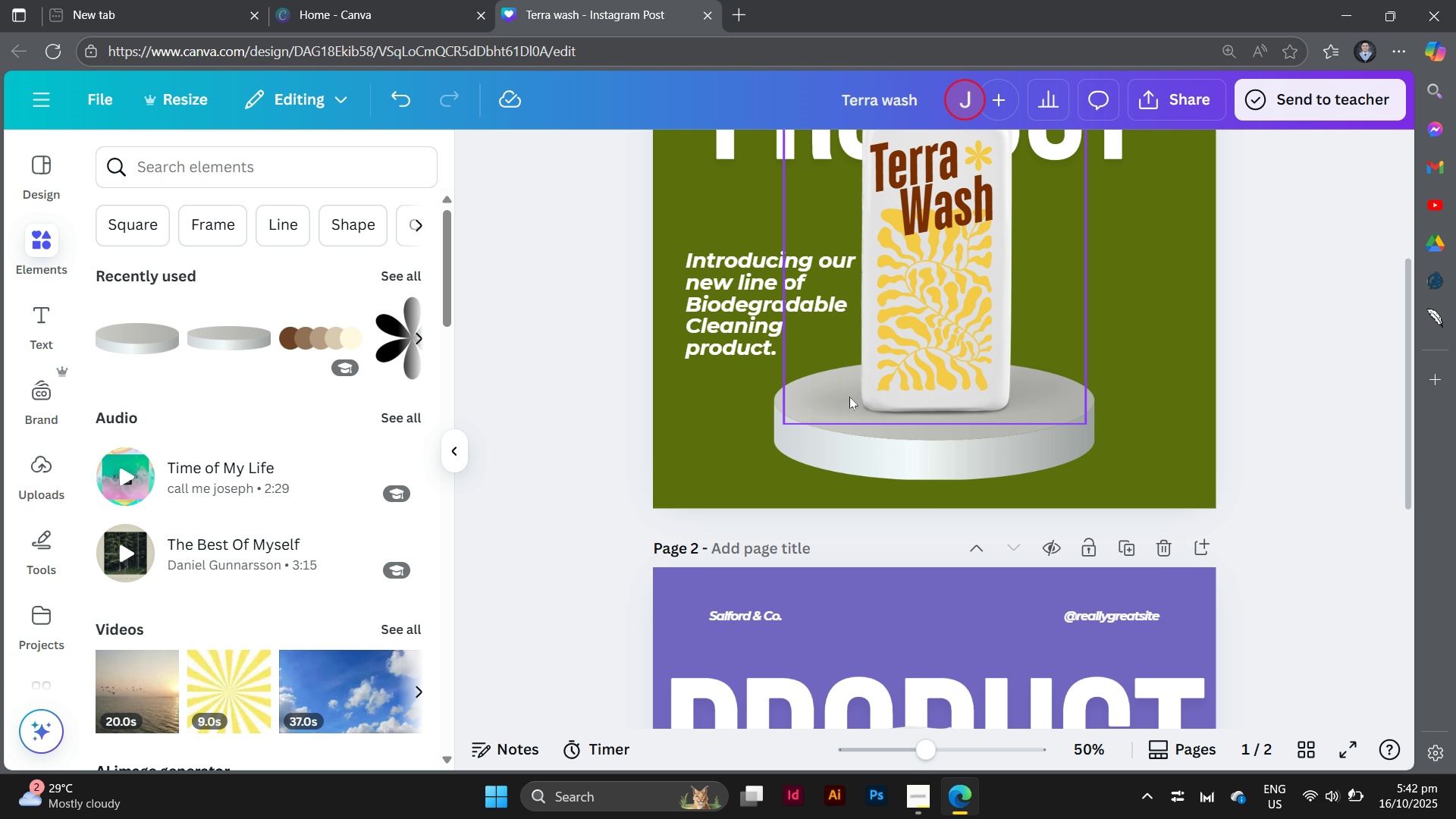 
left_click_drag(start_coordinate=[739, 286], to_coordinate=[735, 315])
 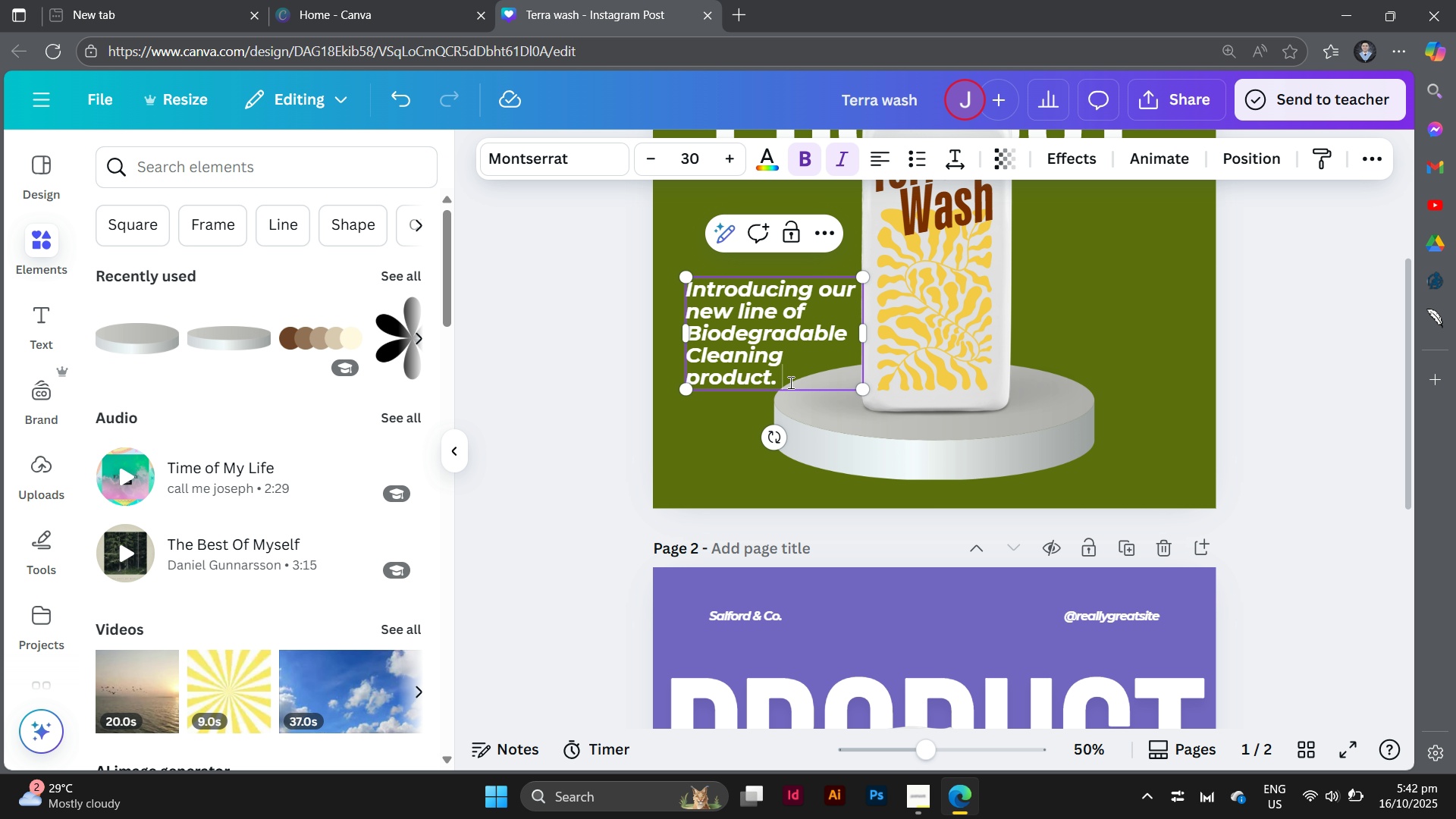 
double_click([789, 382])
 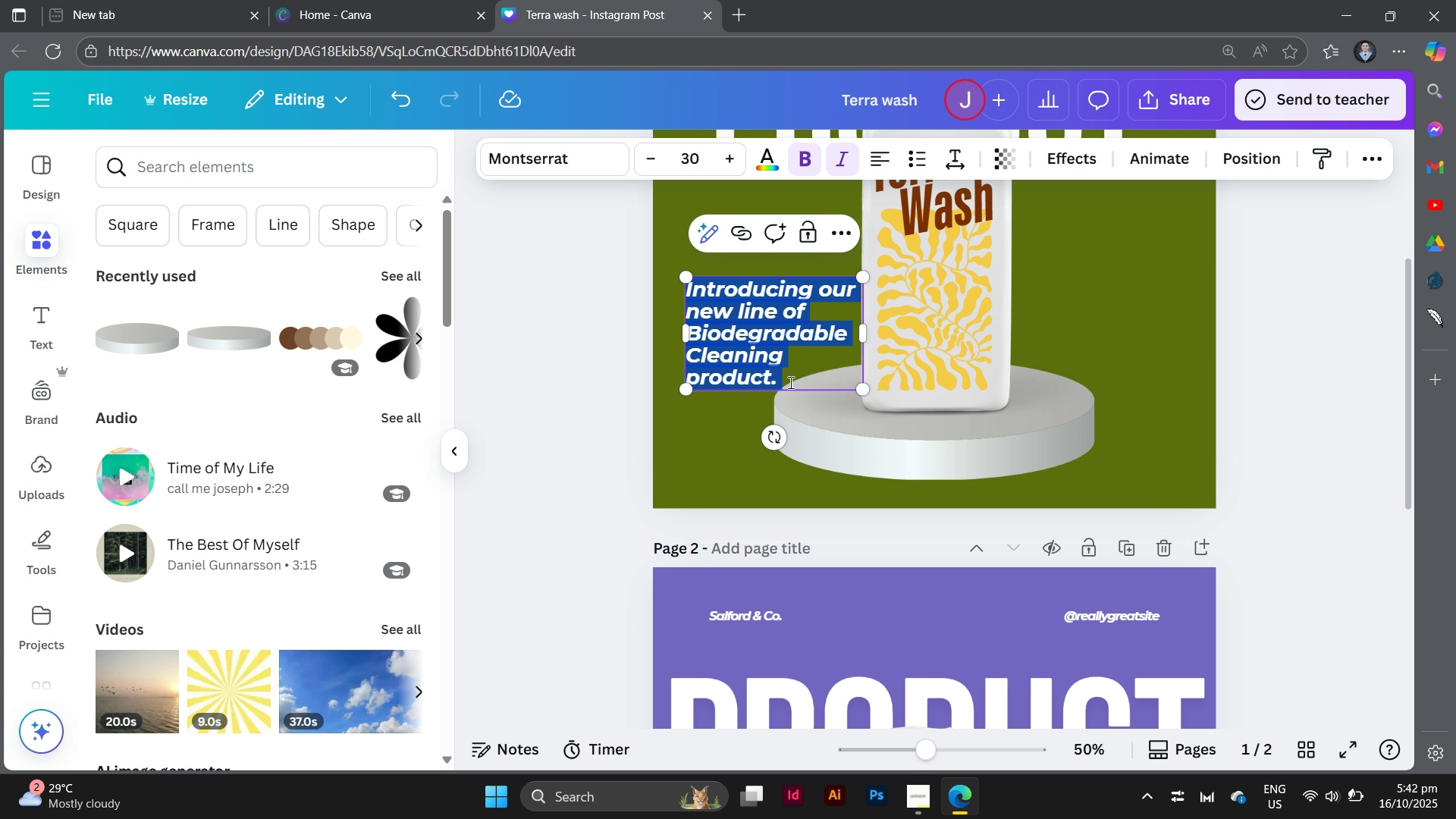 
triple_click([789, 382])
 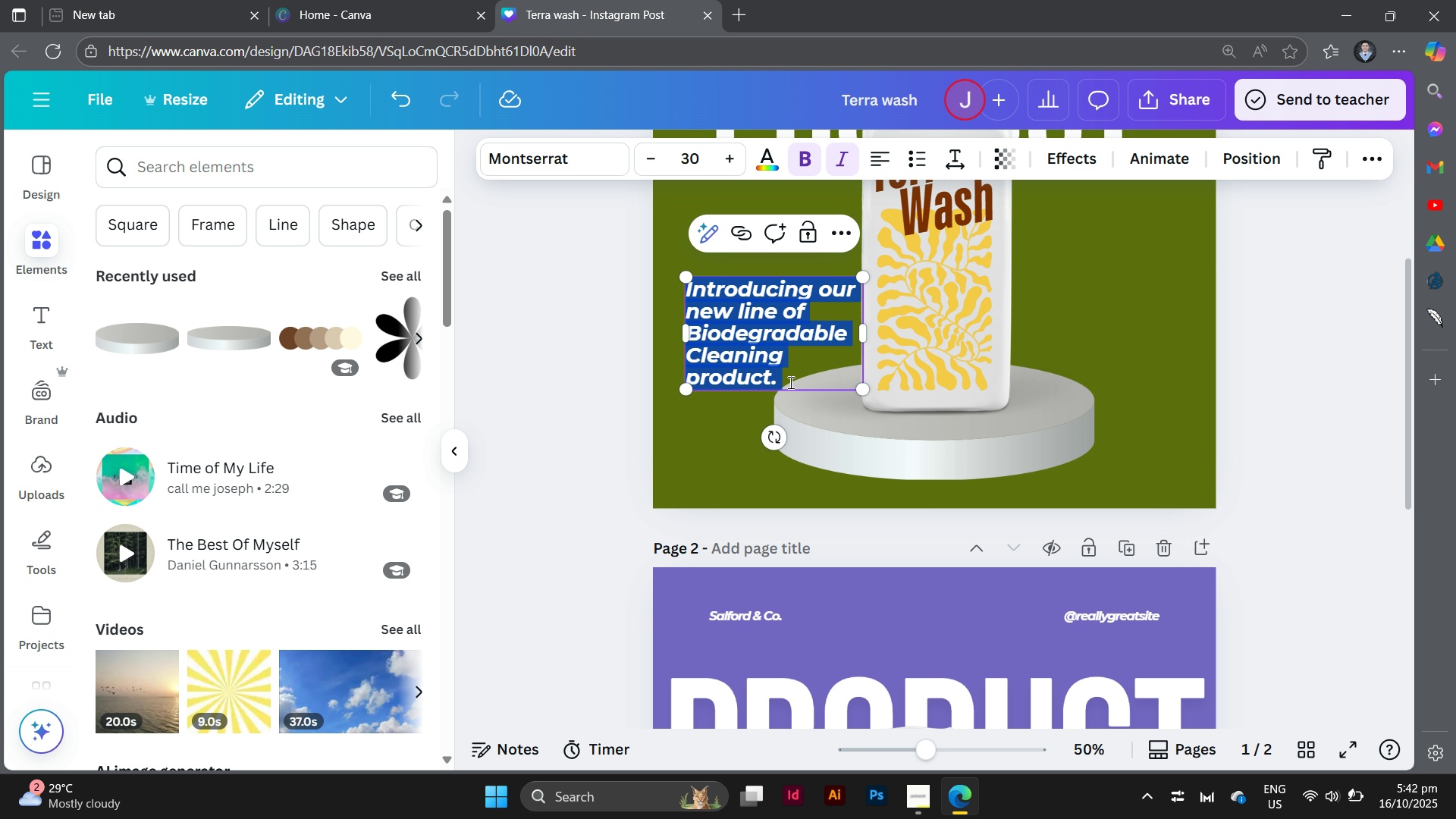 
triple_click([789, 382])
 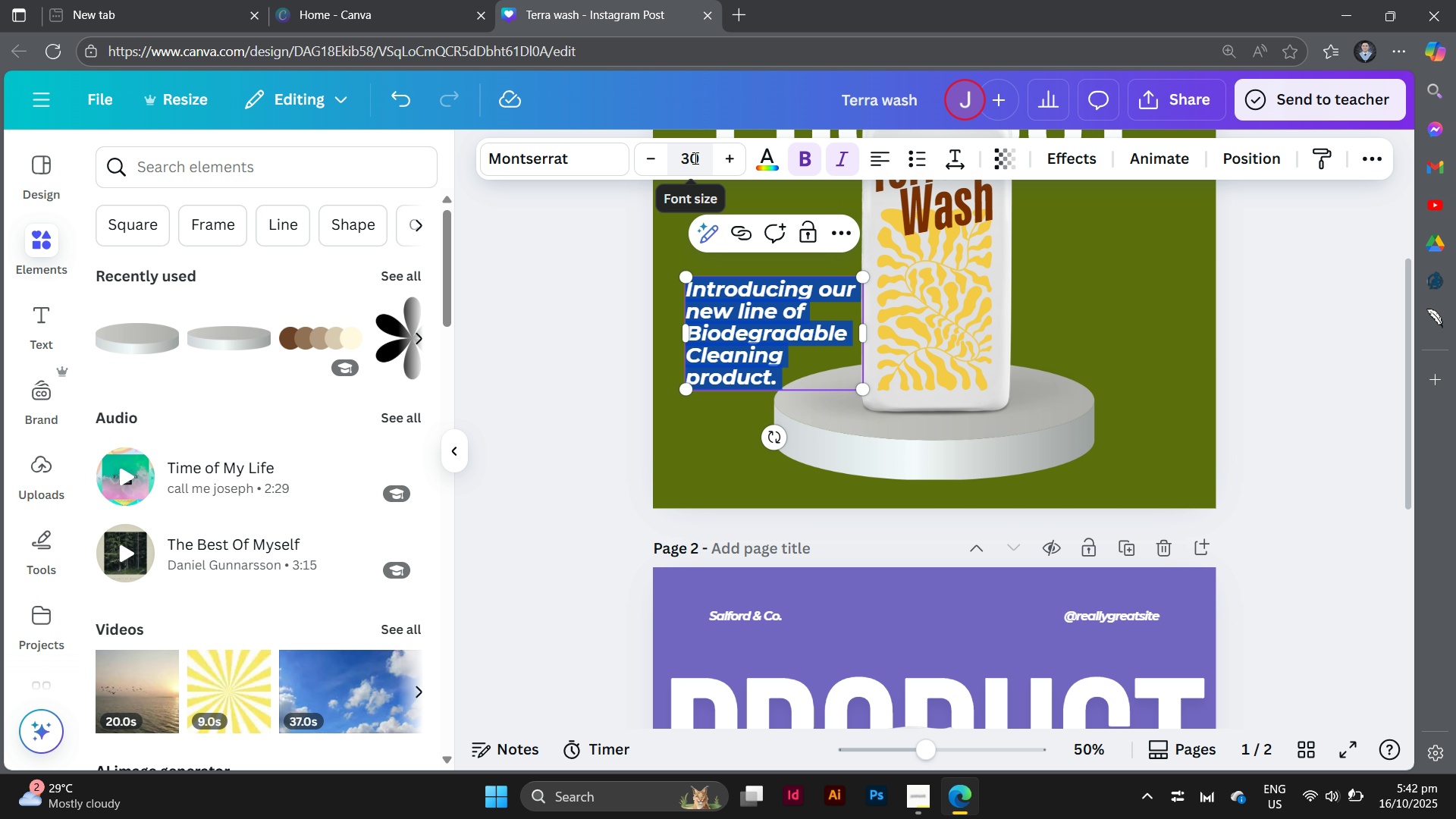 
left_click([694, 158])
 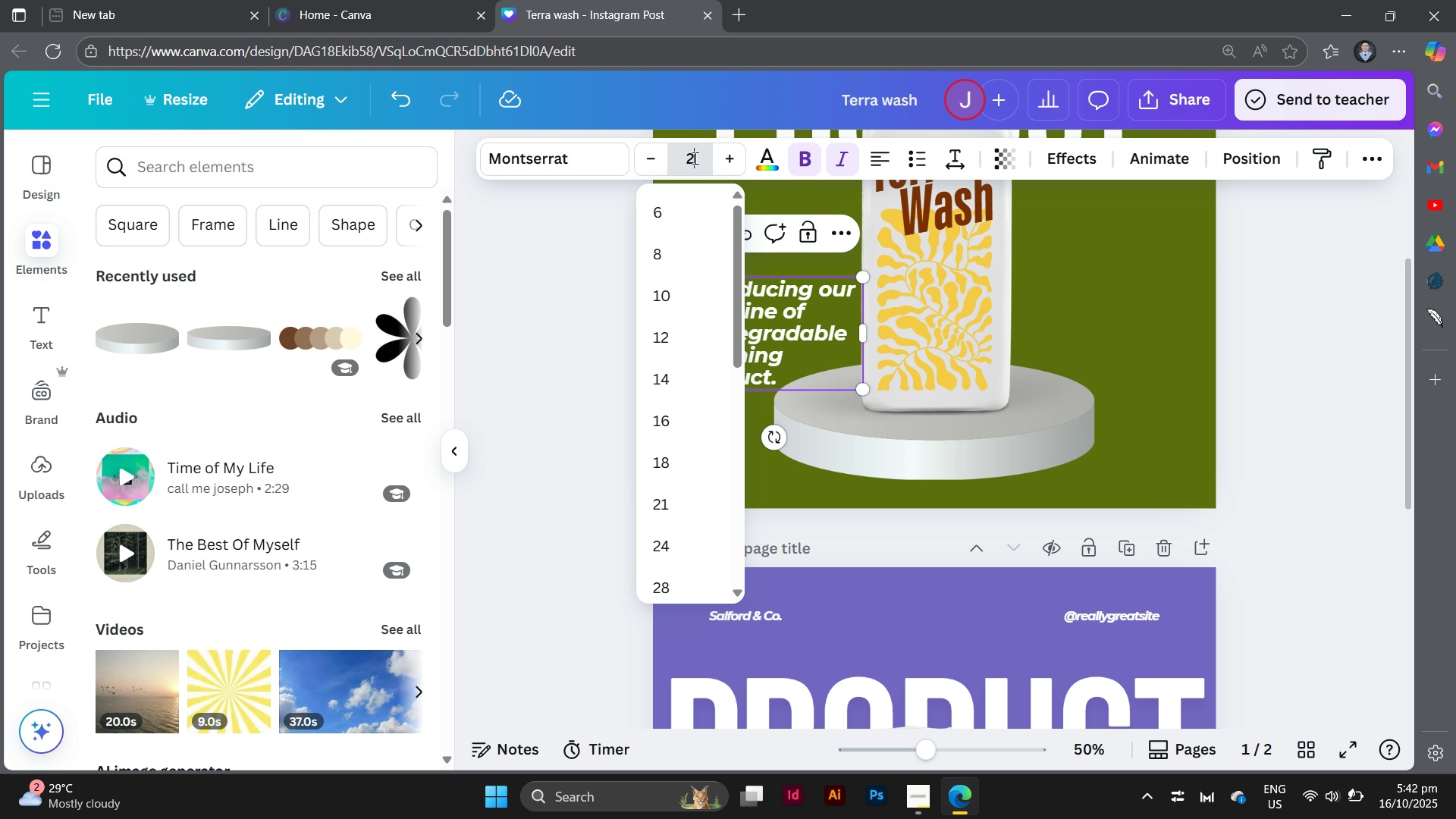 
type(25)
 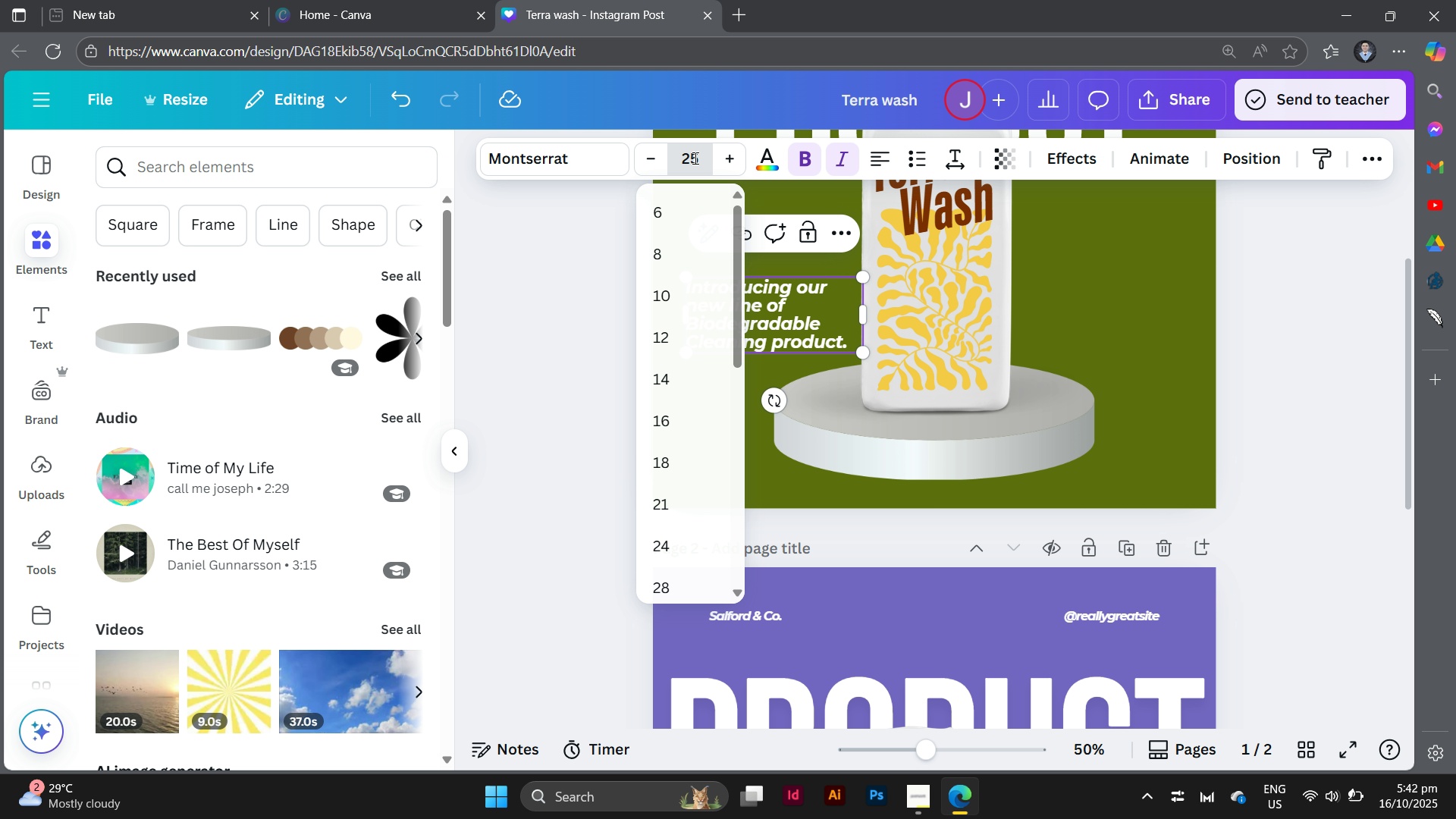 
key(Enter)
 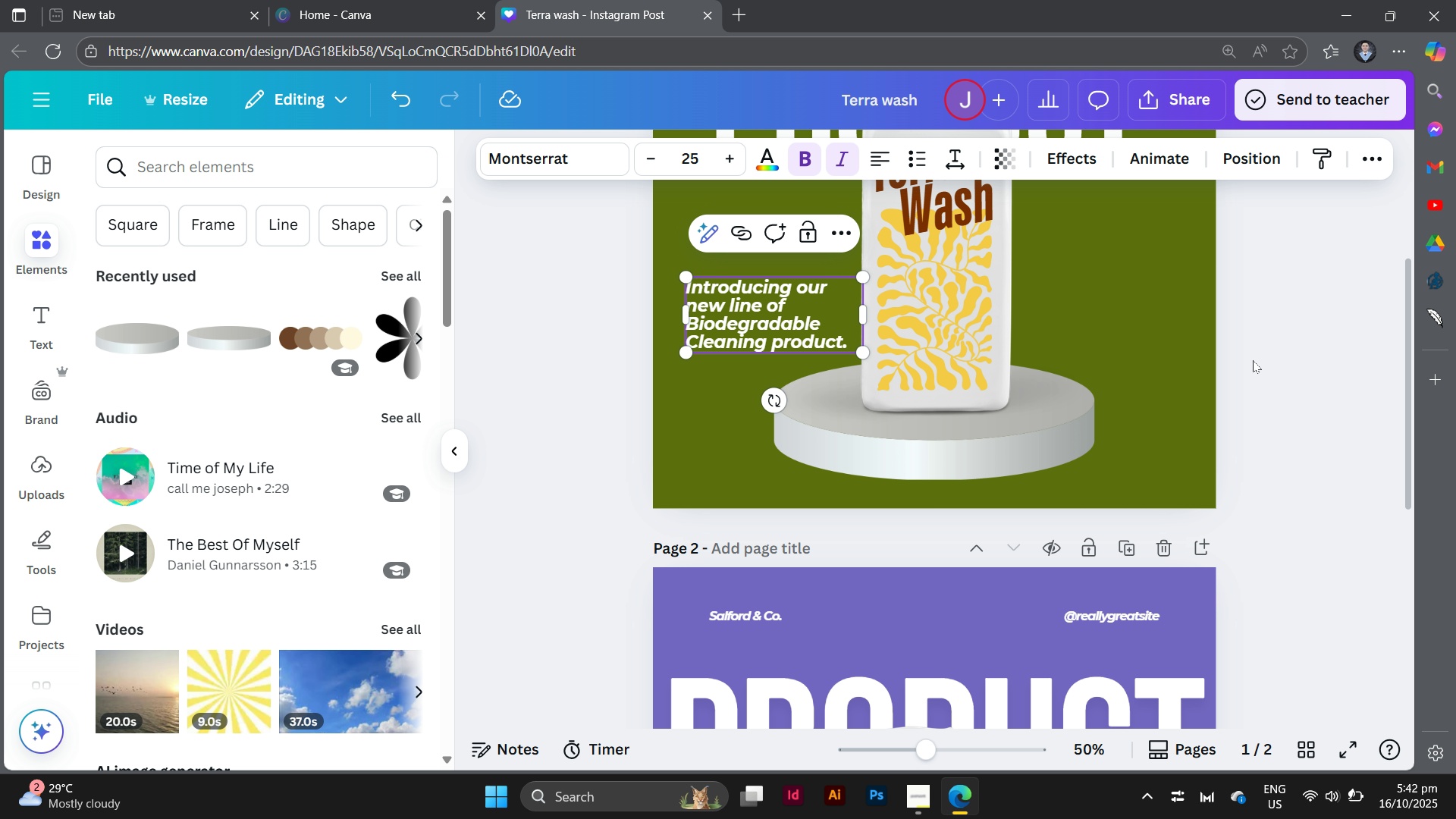 
left_click([1296, 371])
 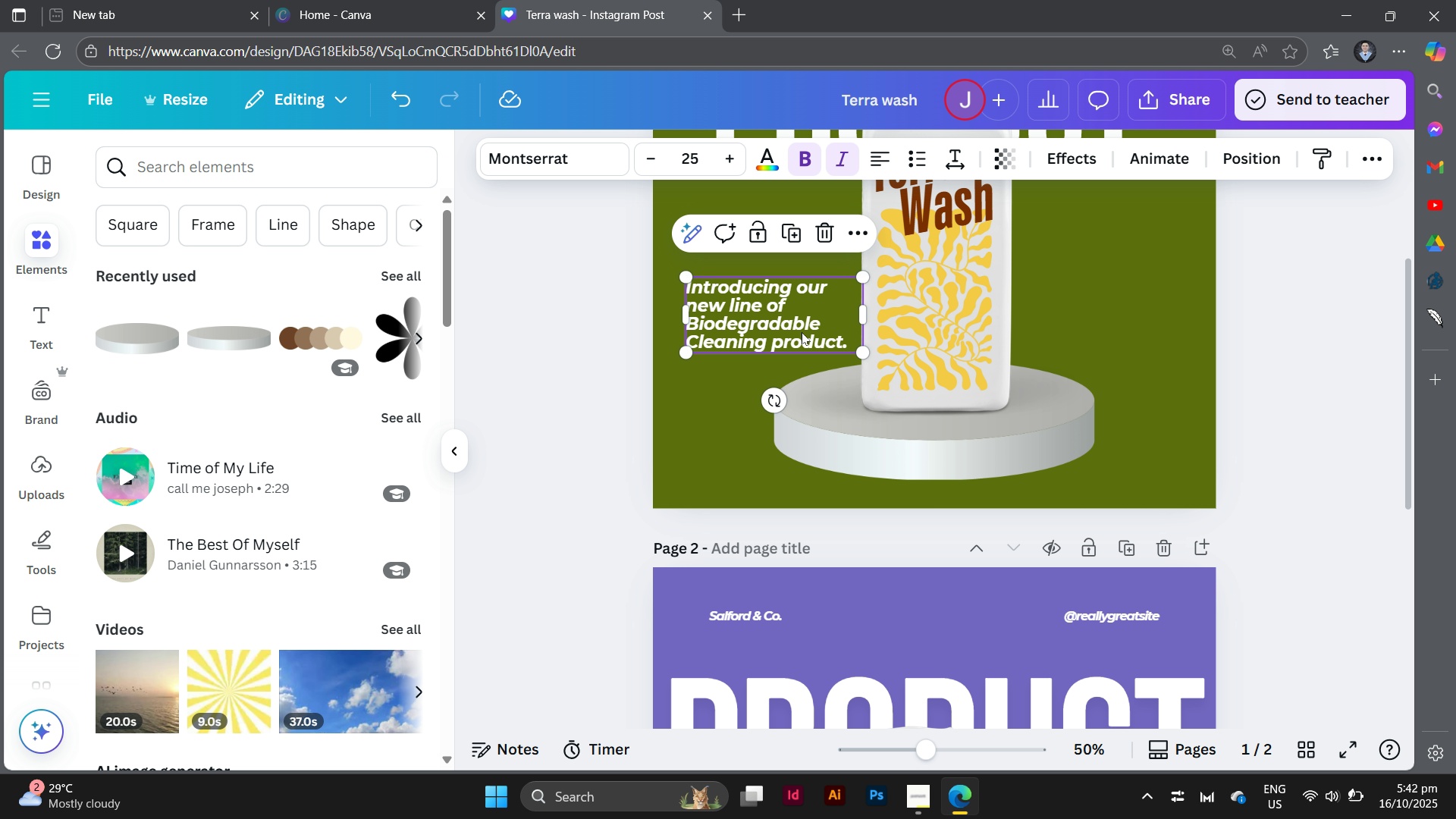 
left_click([802, 332])
 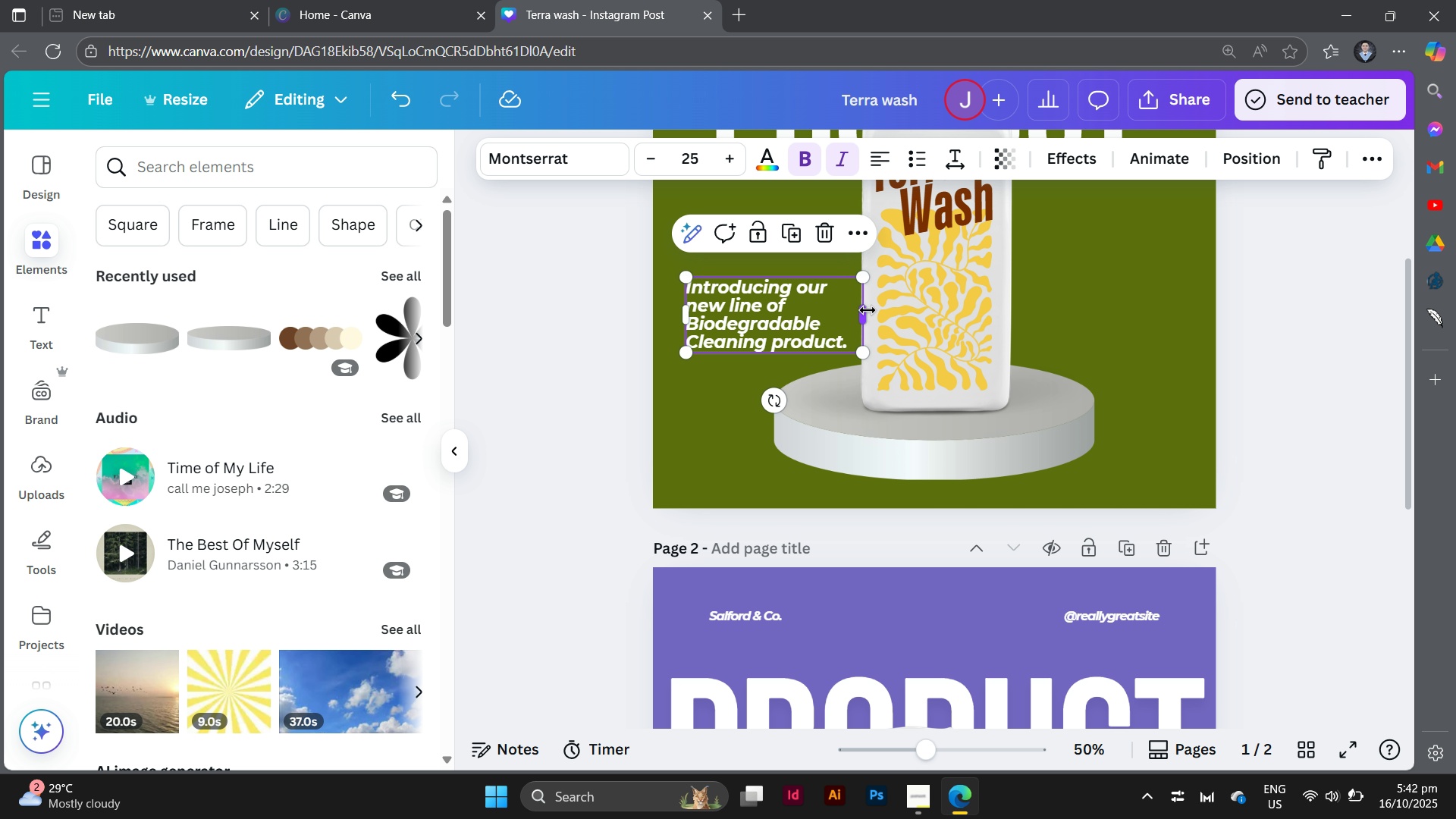 
left_click_drag(start_coordinate=[868, 310], to_coordinate=[847, 315])
 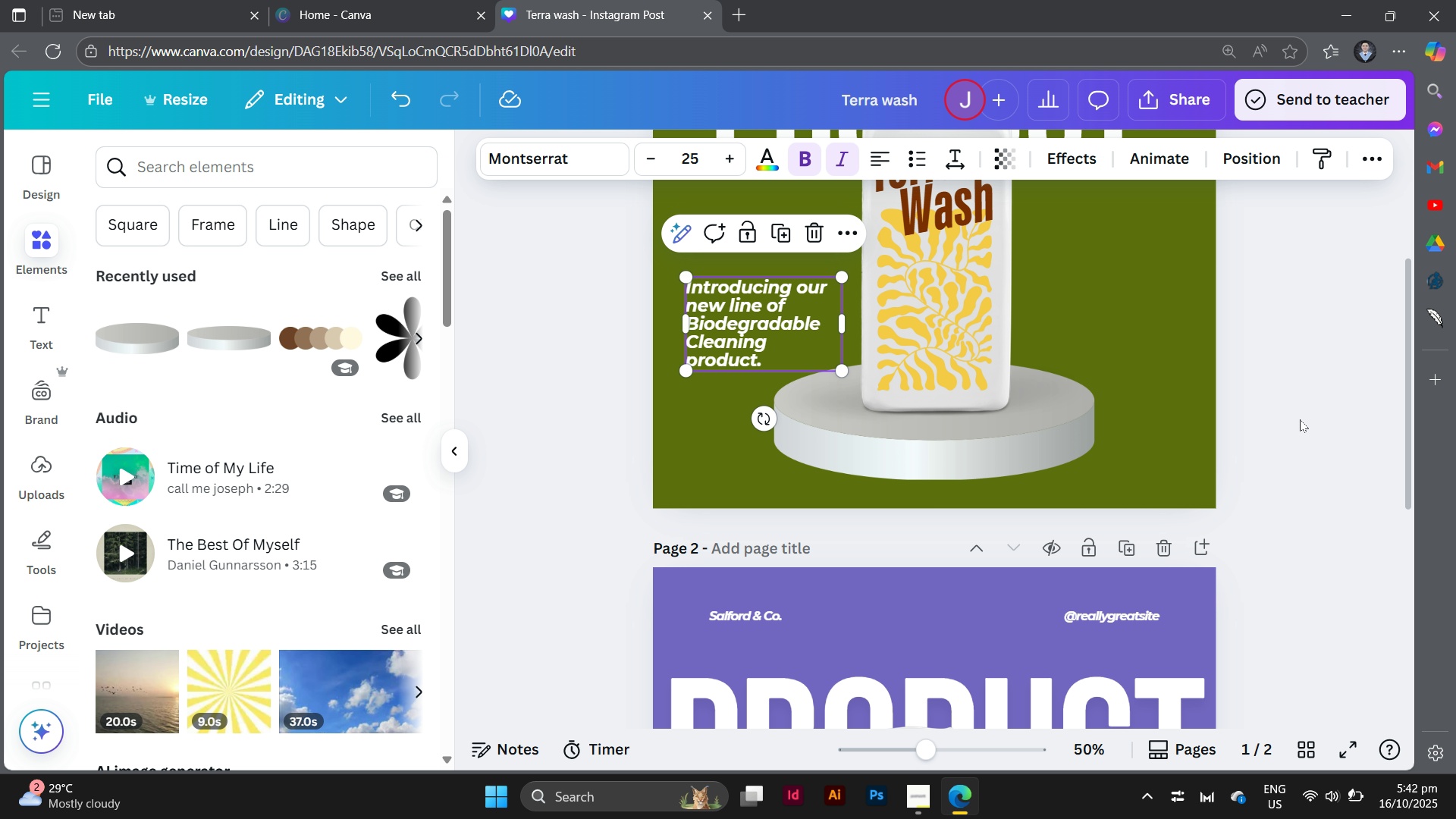 
left_click([1300, 419])
 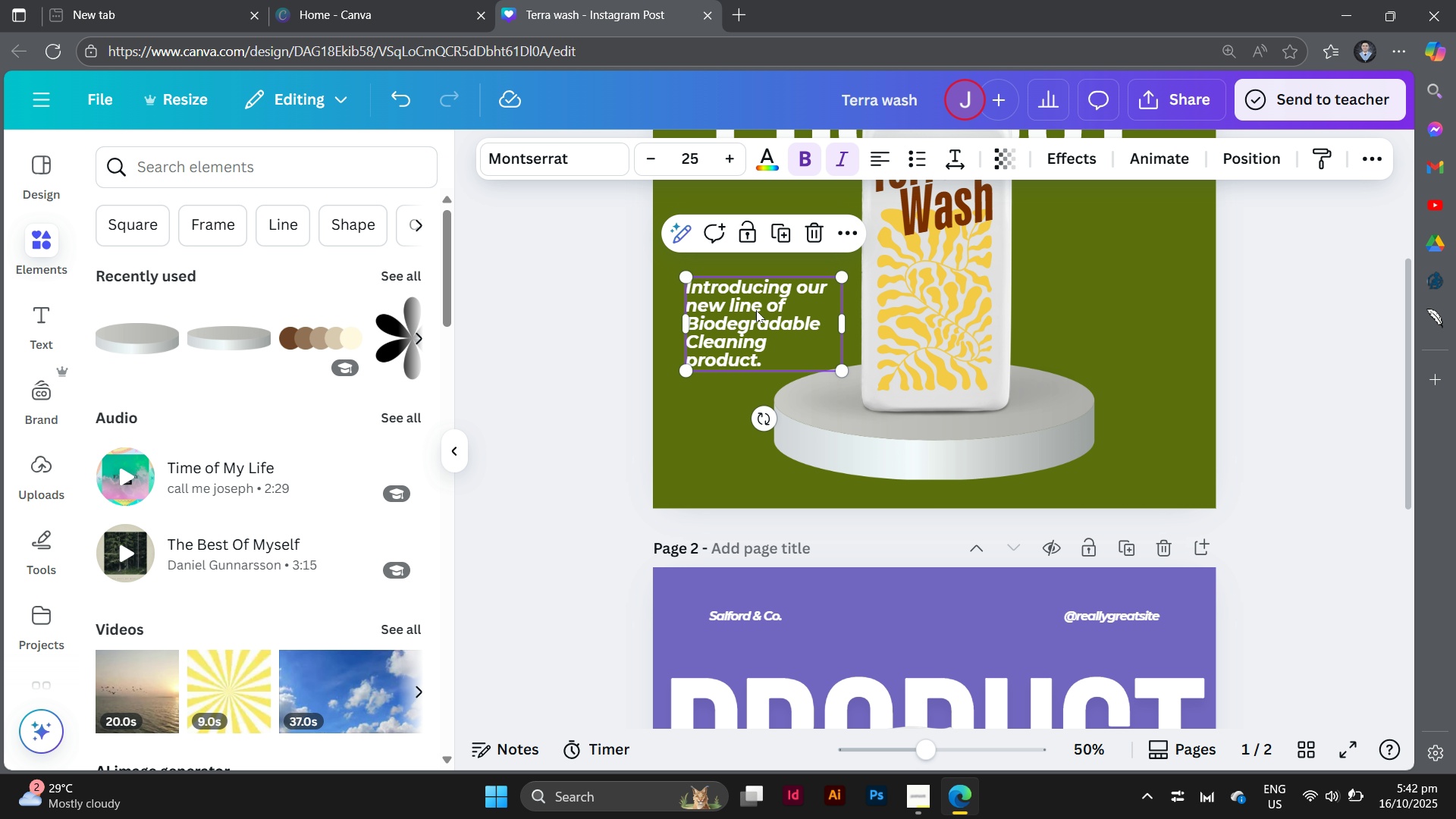 
left_click([755, 310])
 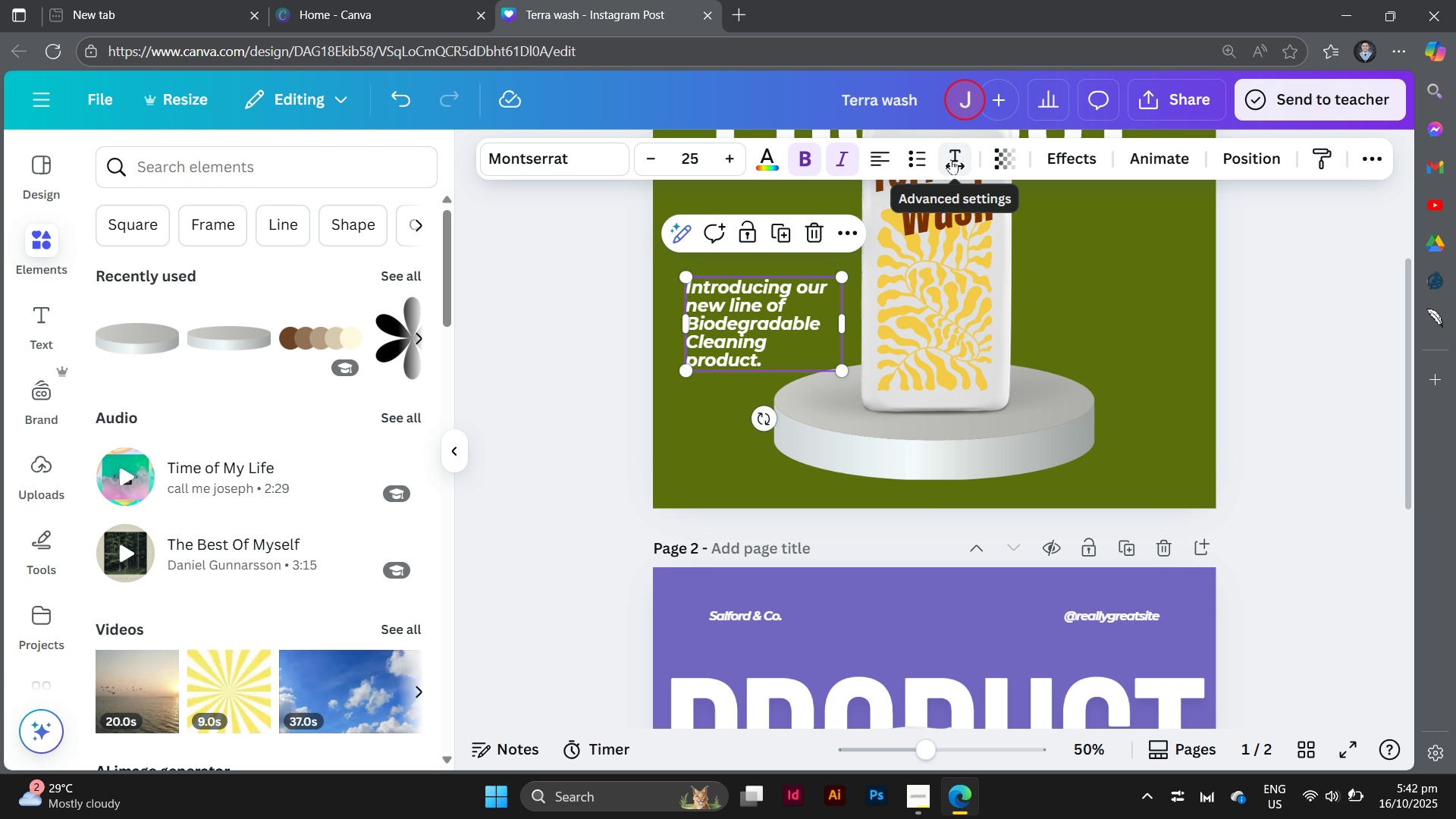 
left_click([951, 159])
 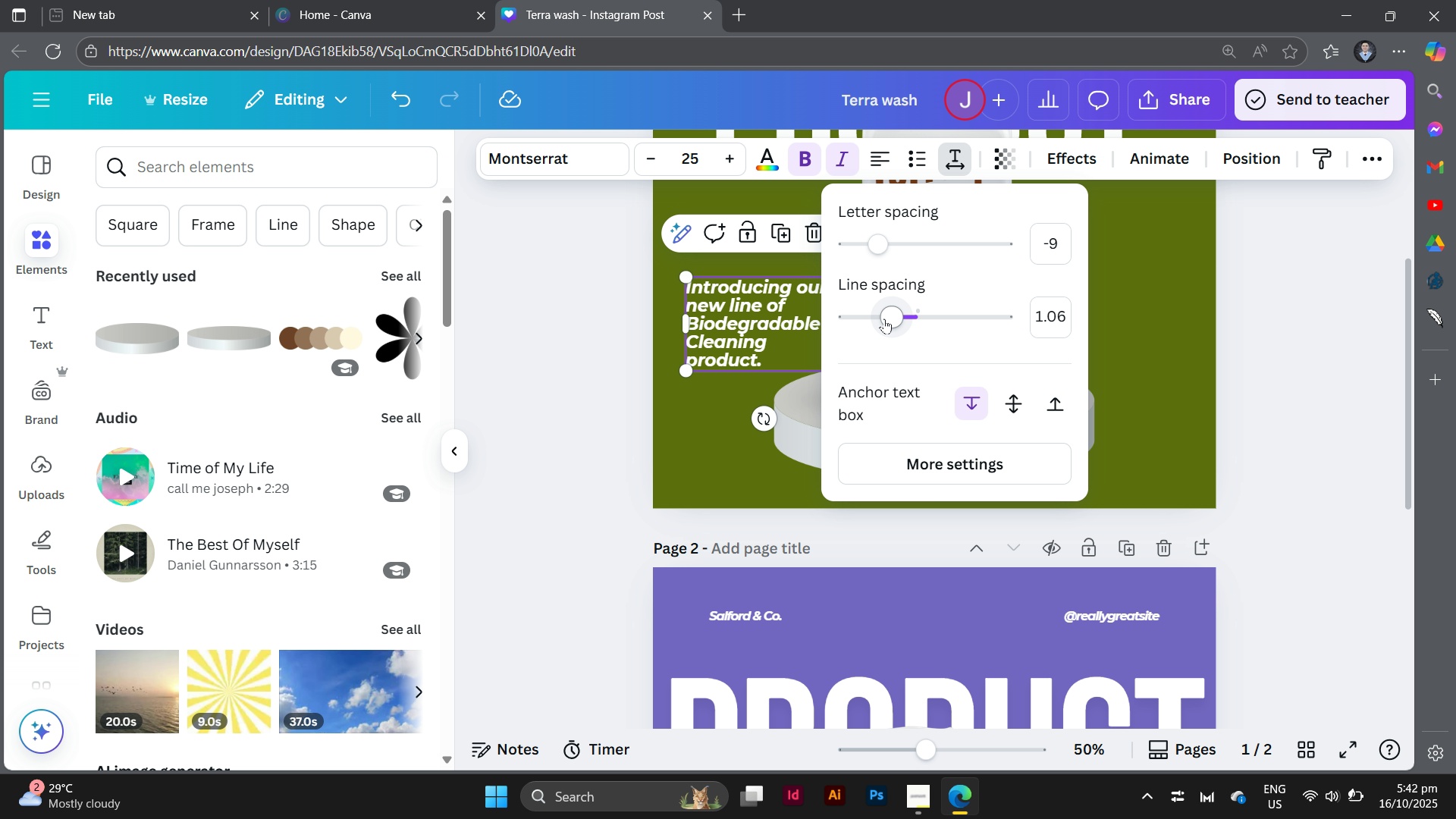 
left_click_drag(start_coordinate=[884, 318], to_coordinate=[901, 318])
 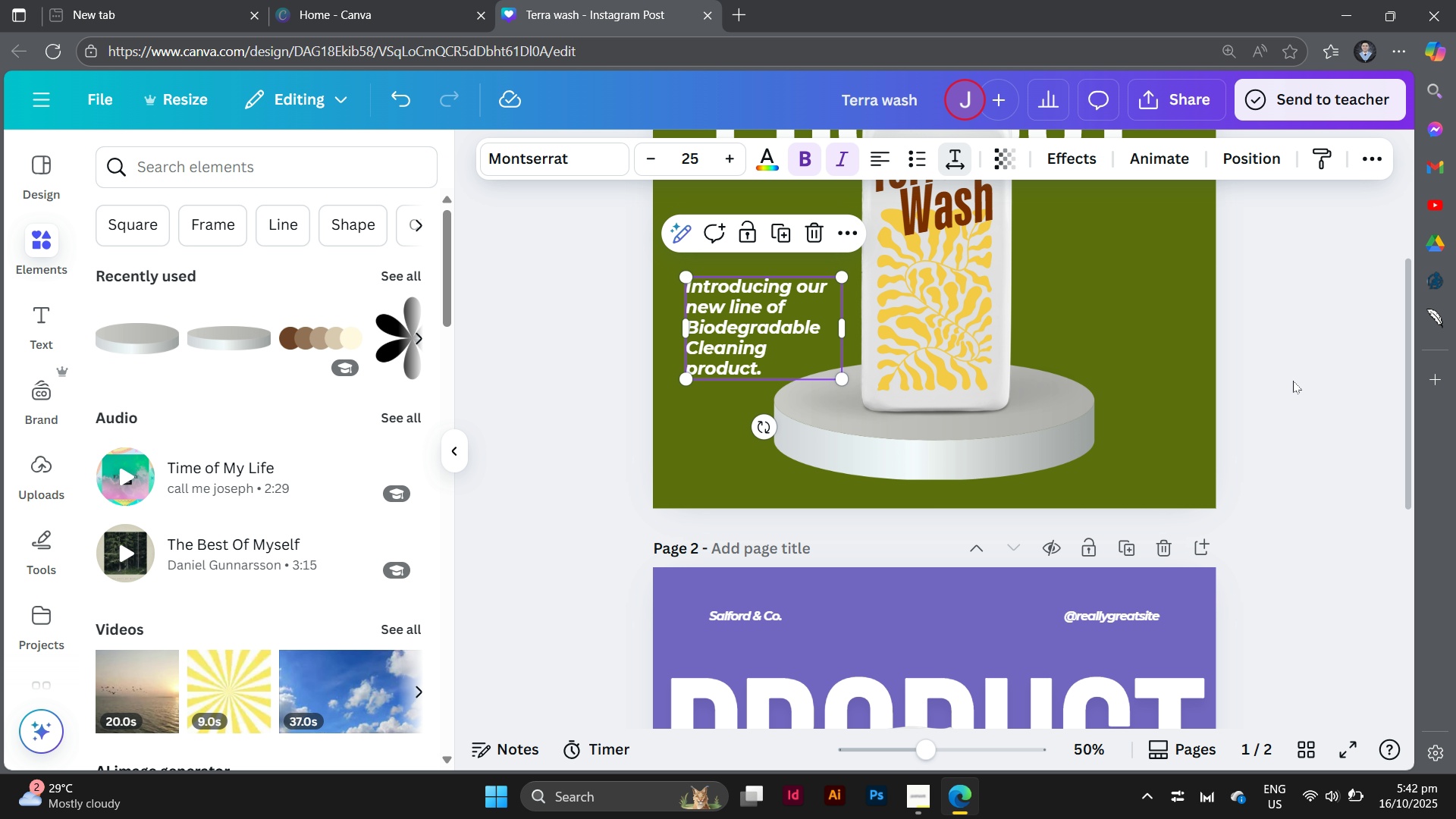 
left_click([1293, 381])
 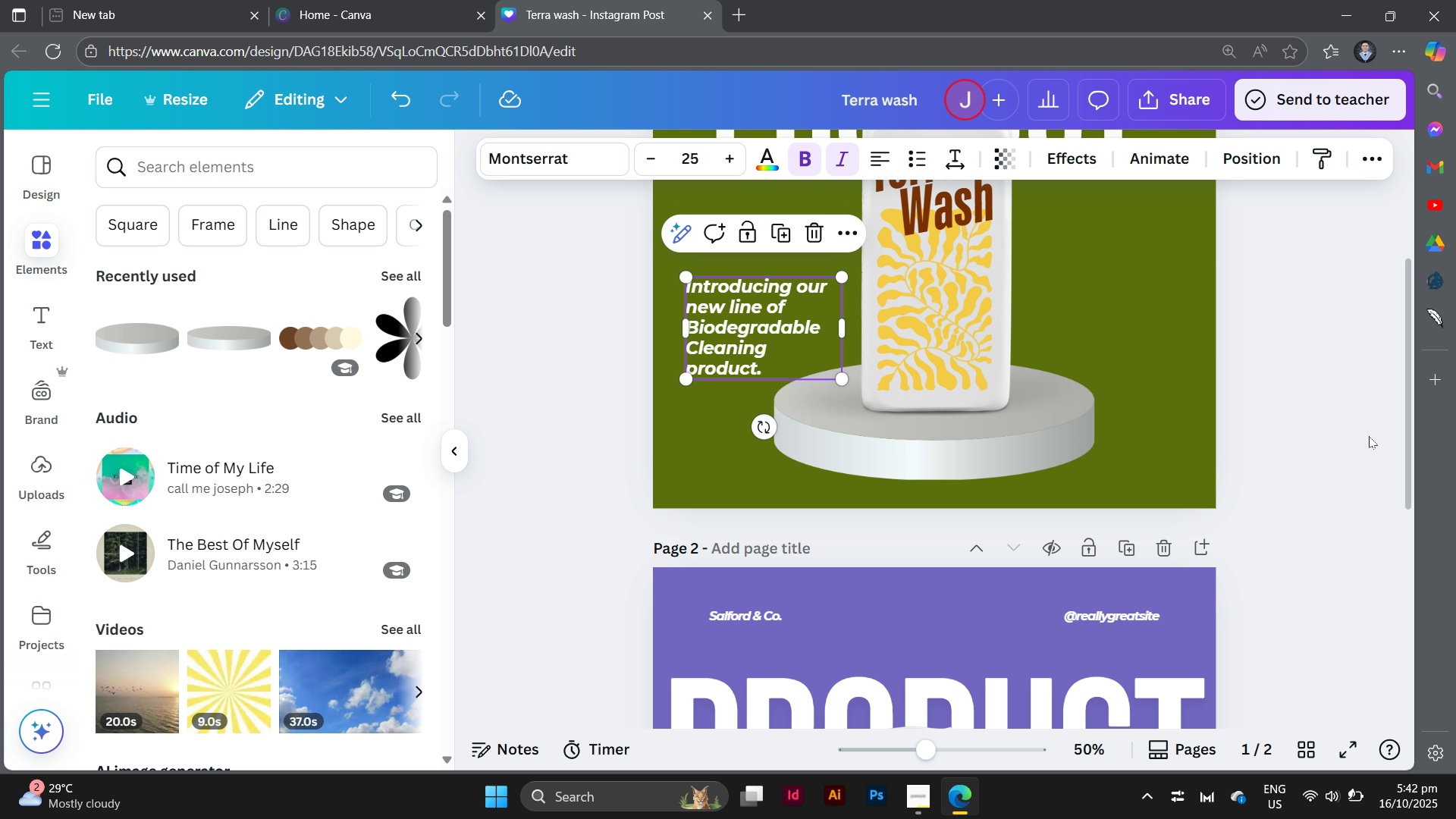 
left_click([1369, 436])
 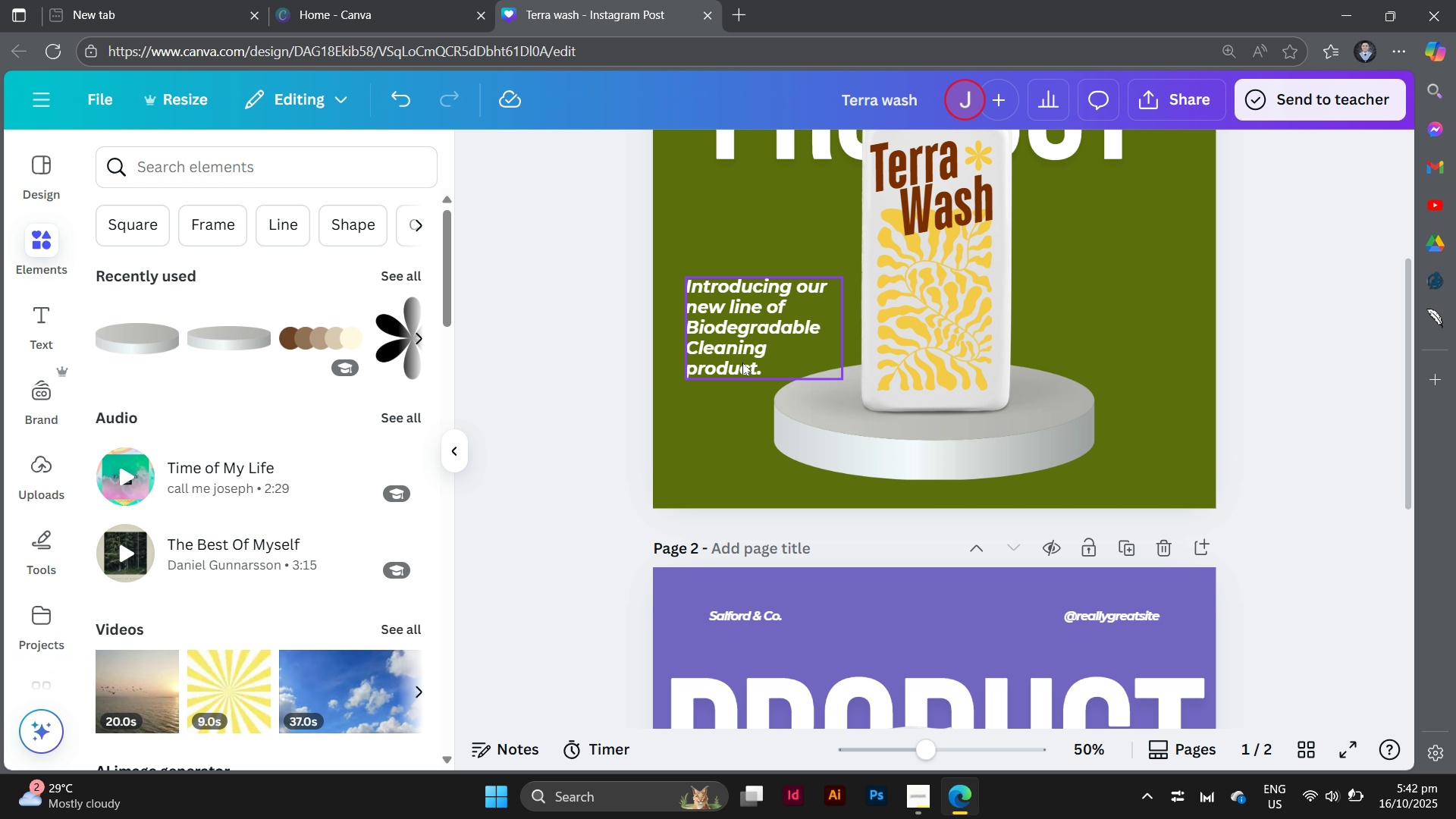 
left_click_drag(start_coordinate=[742, 362], to_coordinate=[767, 352])
 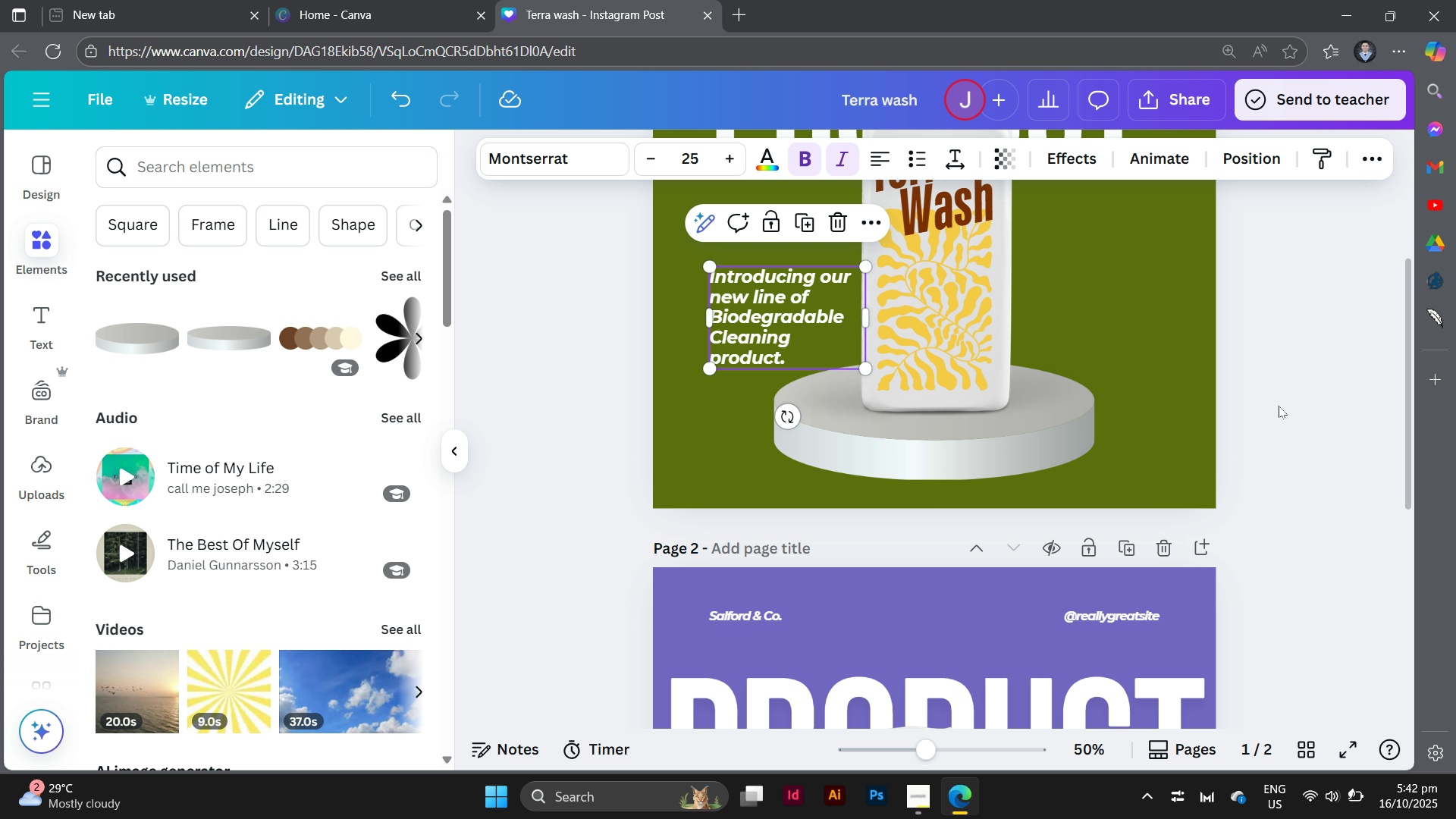 
left_click([1279, 406])
 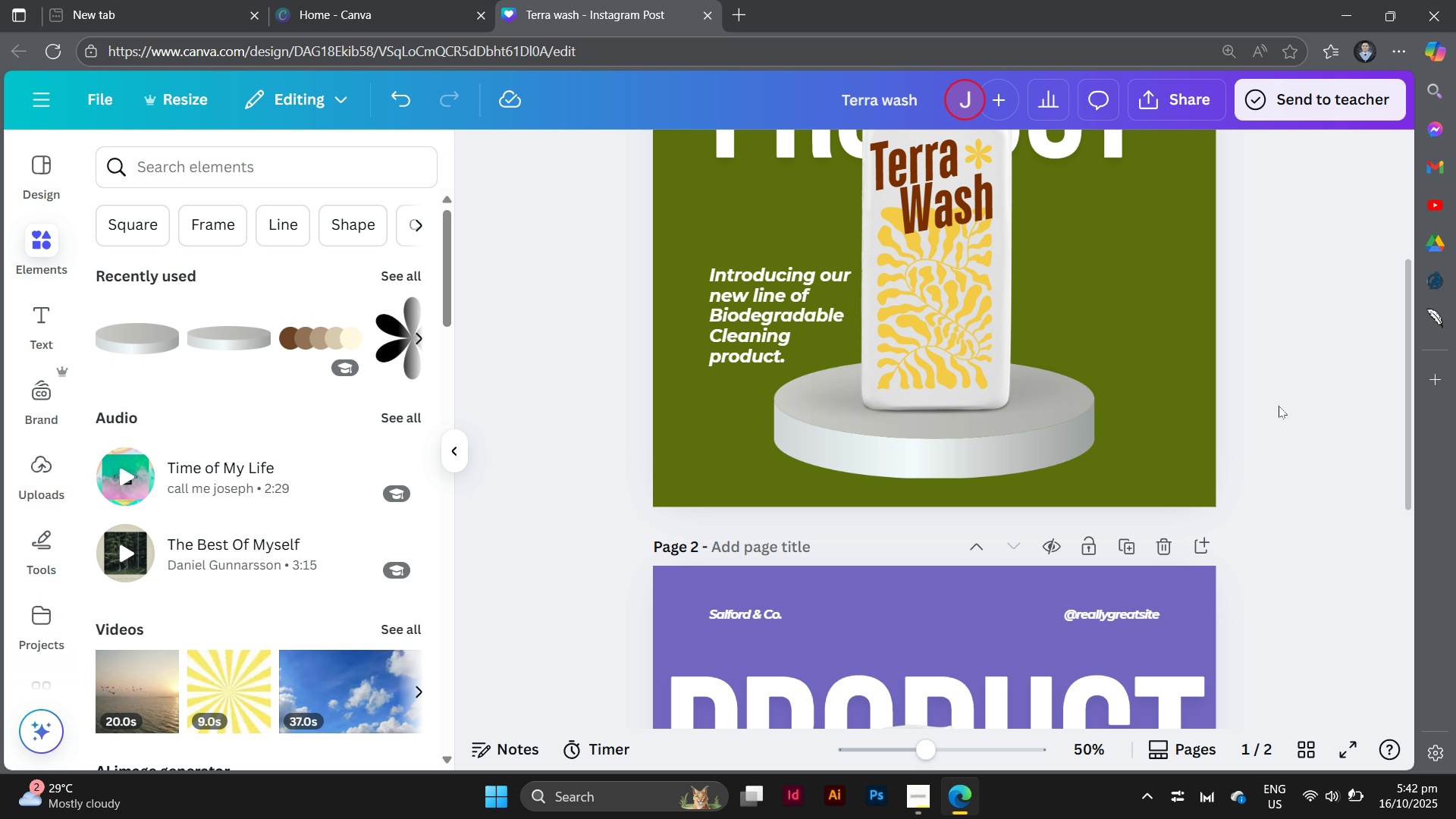 
scroll: coordinate [1279, 406], scroll_direction: up, amount: 3.0
 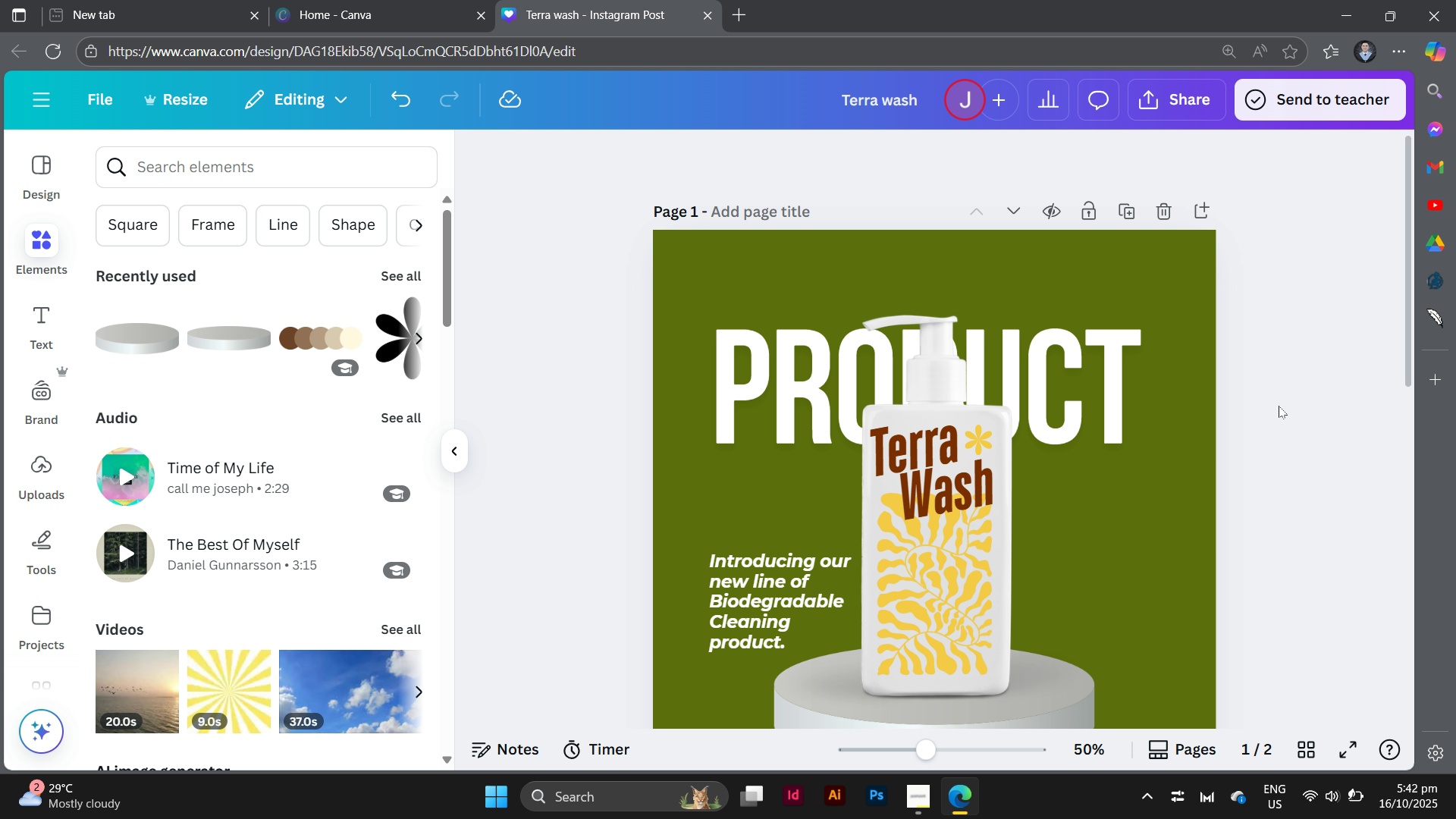 
scroll: coordinate [1279, 406], scroll_direction: down, amount: 1.0
 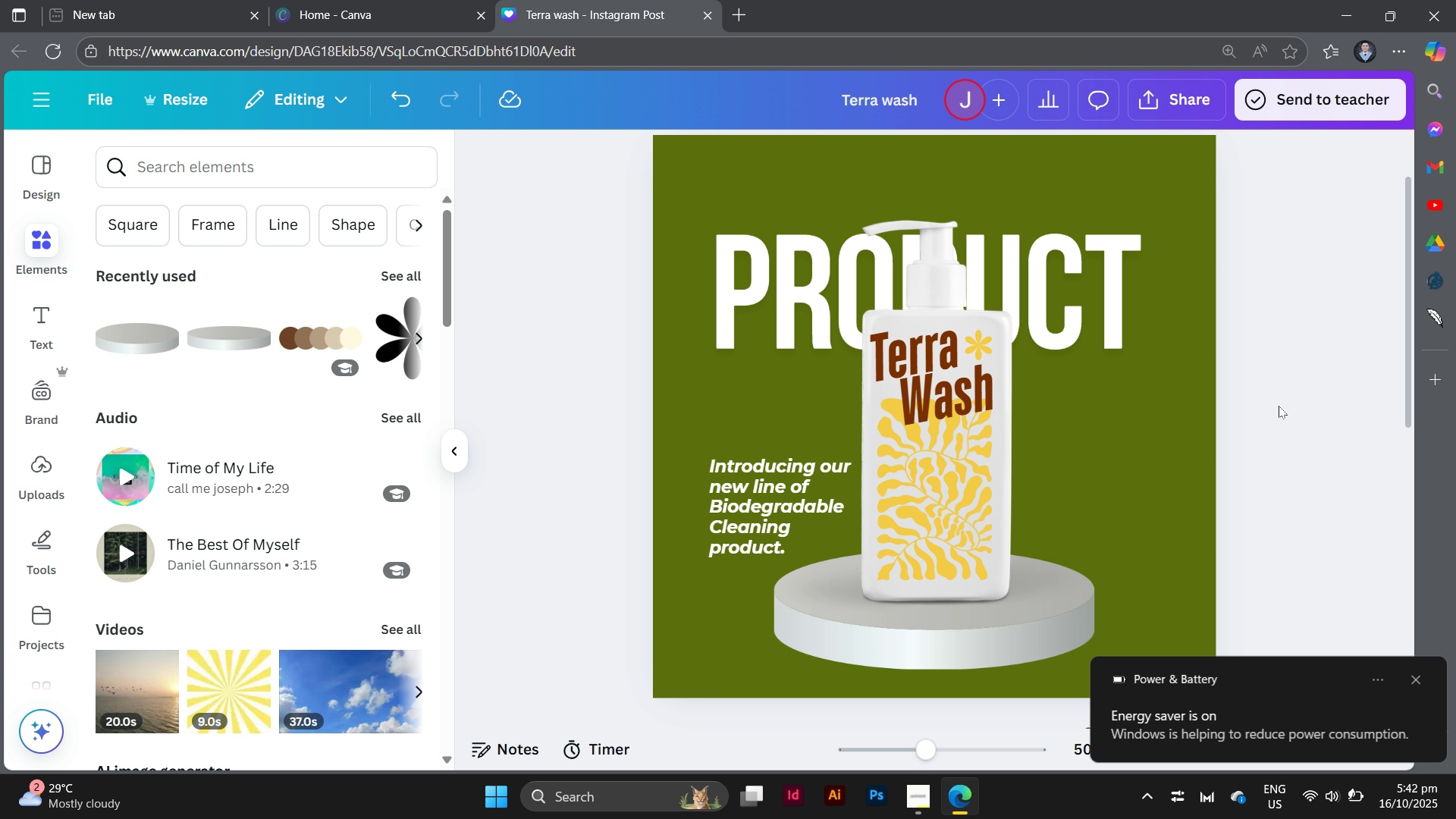 
scroll: coordinate [1279, 406], scroll_direction: up, amount: 1.0
 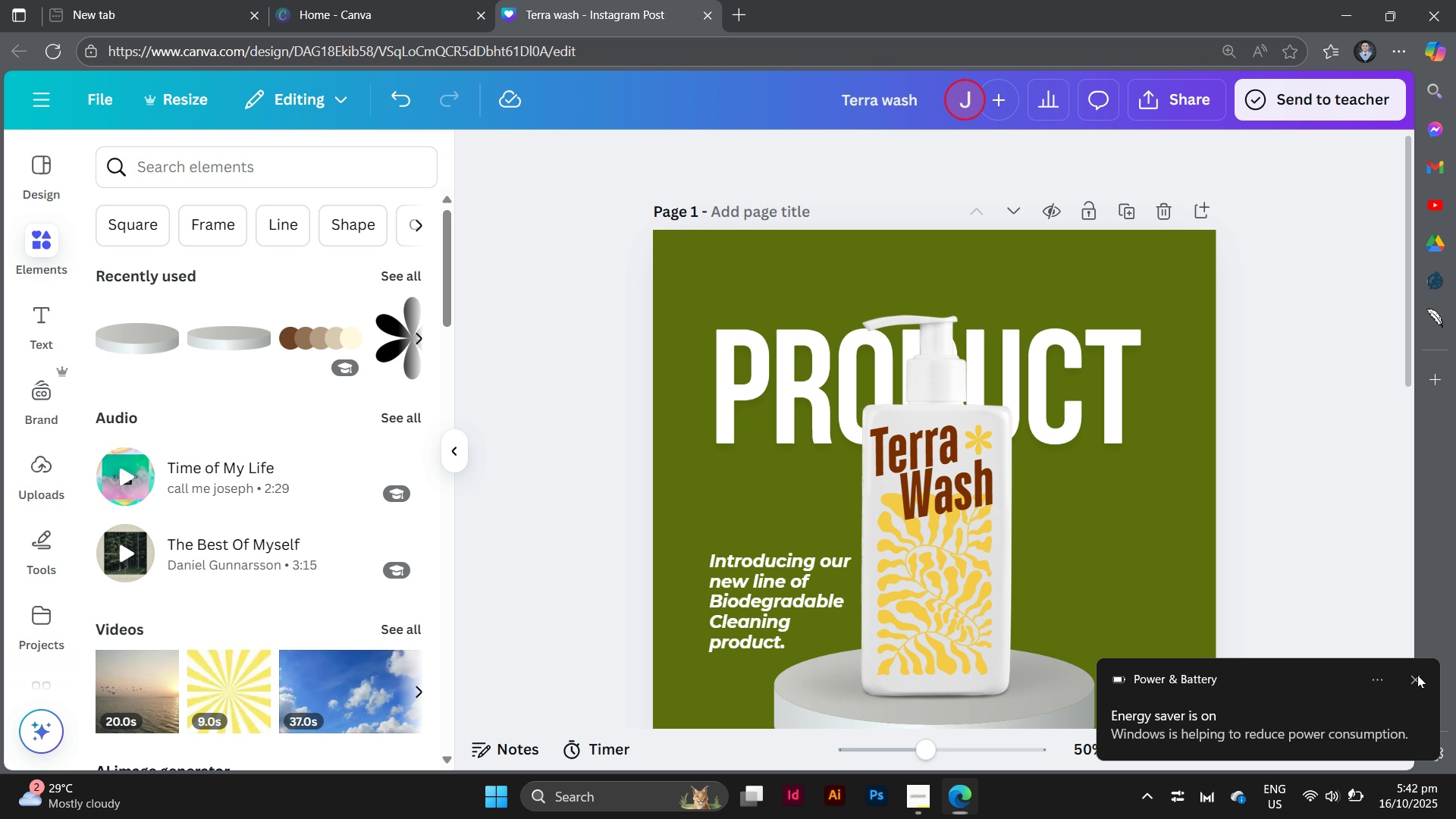 
left_click([1417, 675])
 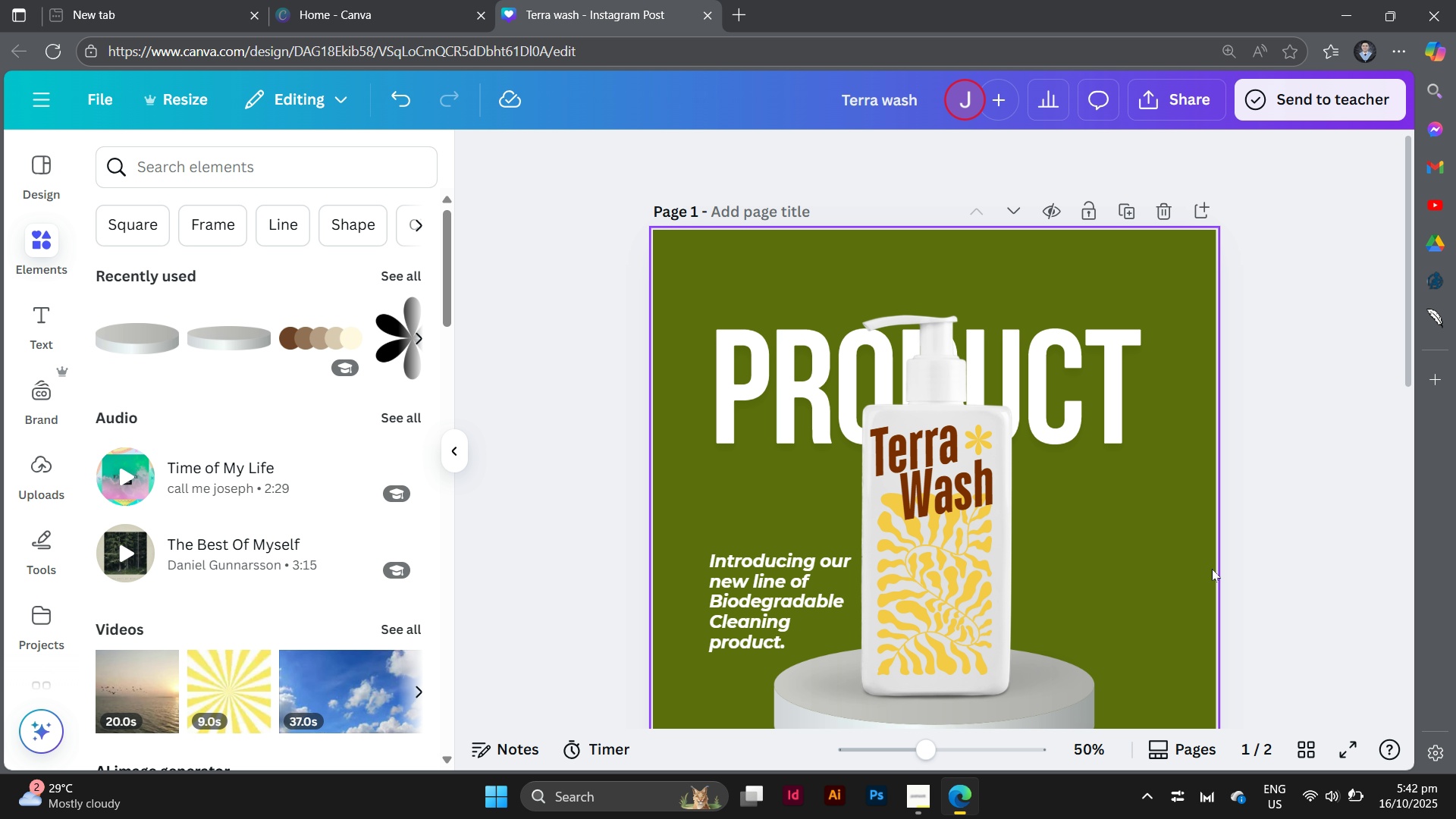 
scroll: coordinate [1212, 569], scroll_direction: down, amount: 3.0
 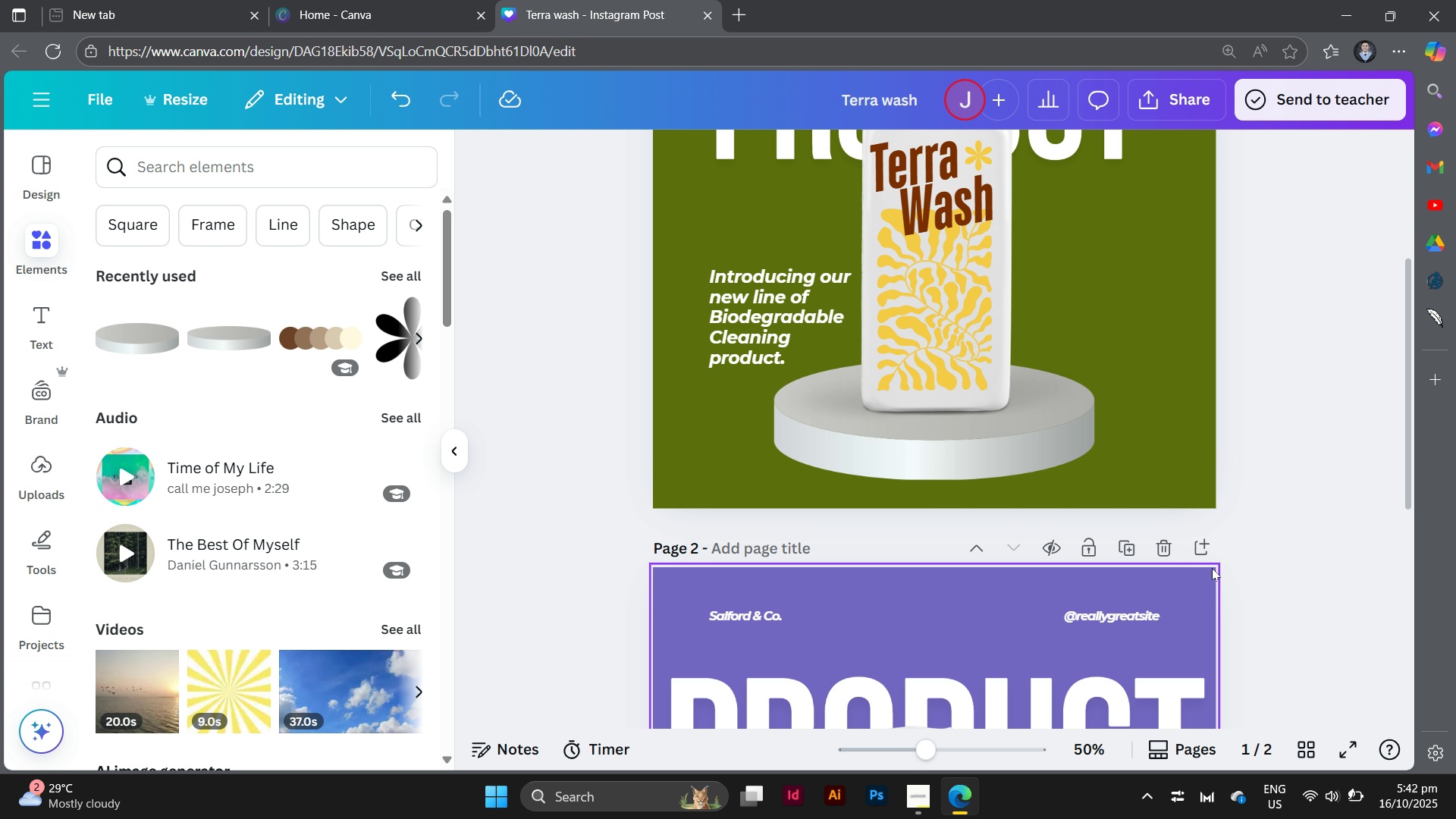 
scroll: coordinate [1212, 567], scroll_direction: up, amount: 3.0
 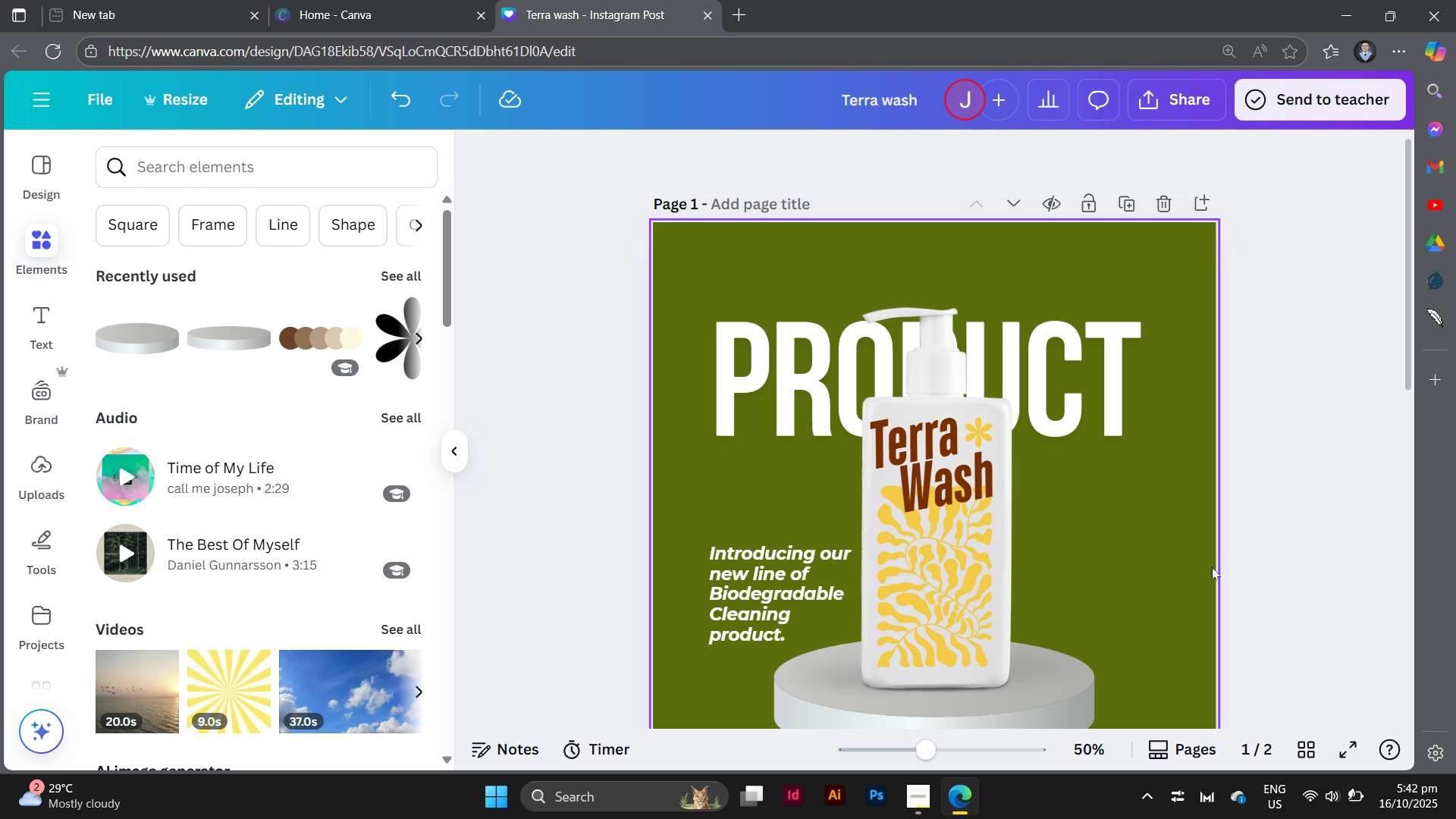 
scroll: coordinate [1212, 567], scroll_direction: down, amount: 1.0